 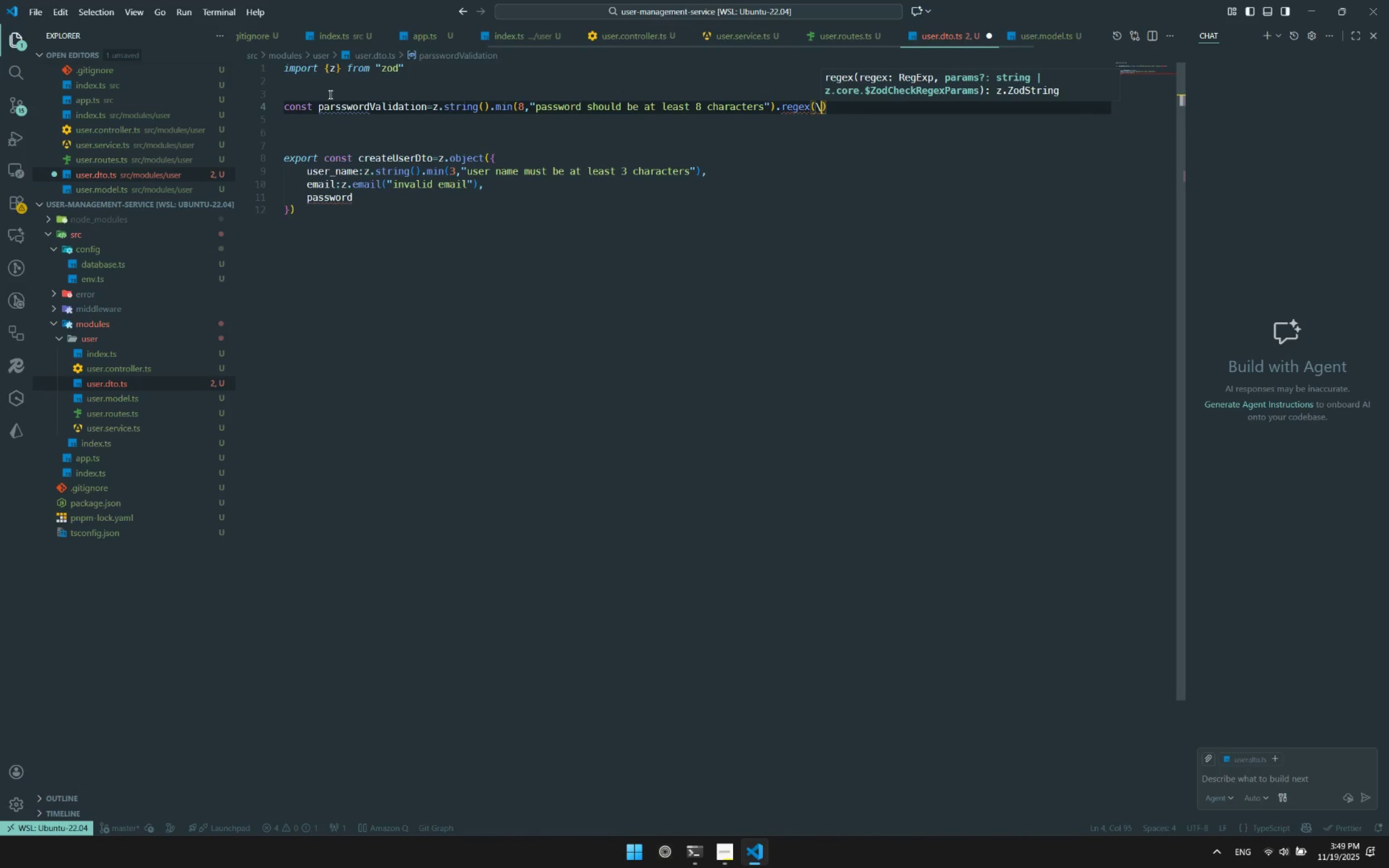 
key(Backspace)
 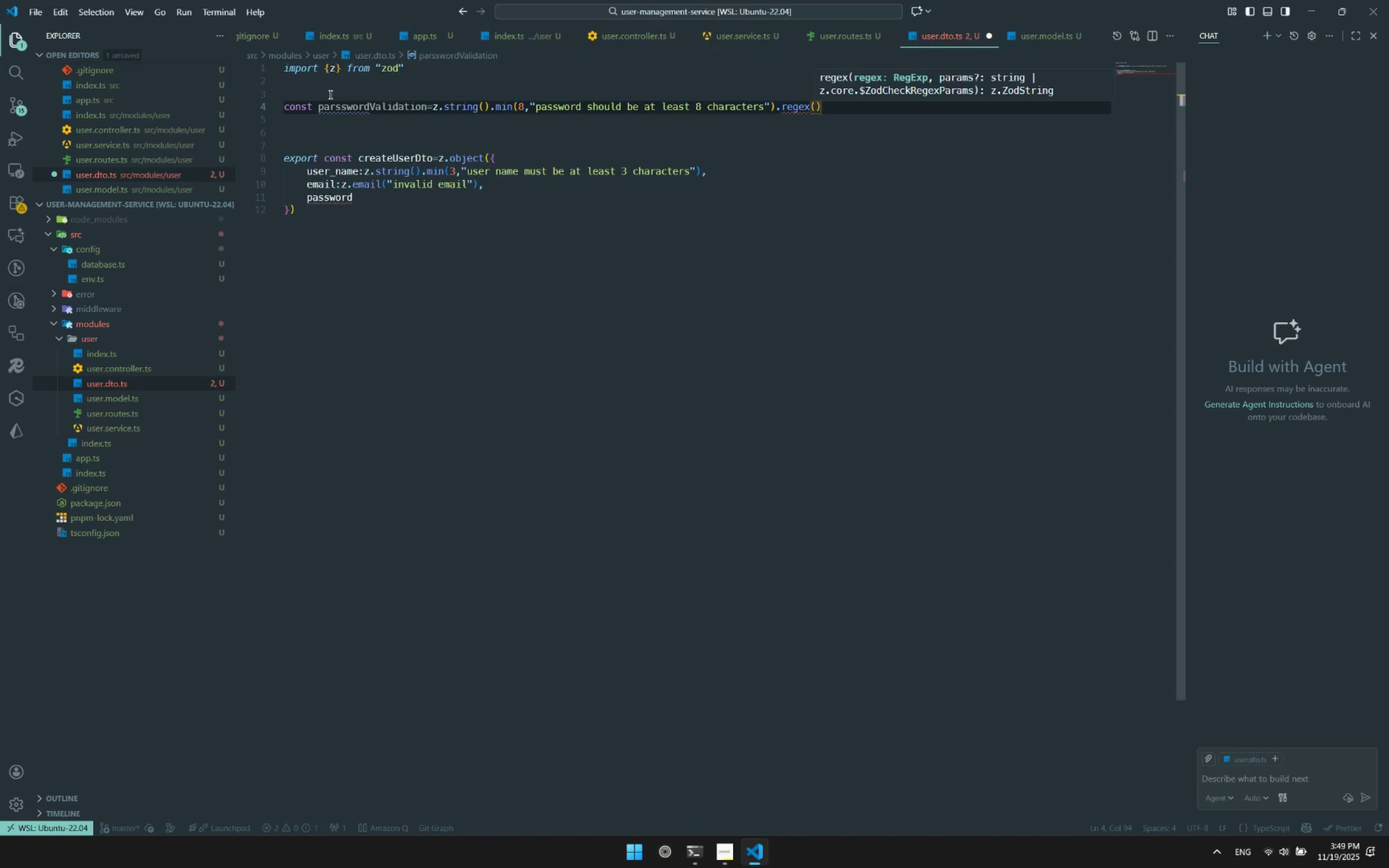 
key(Slash)
 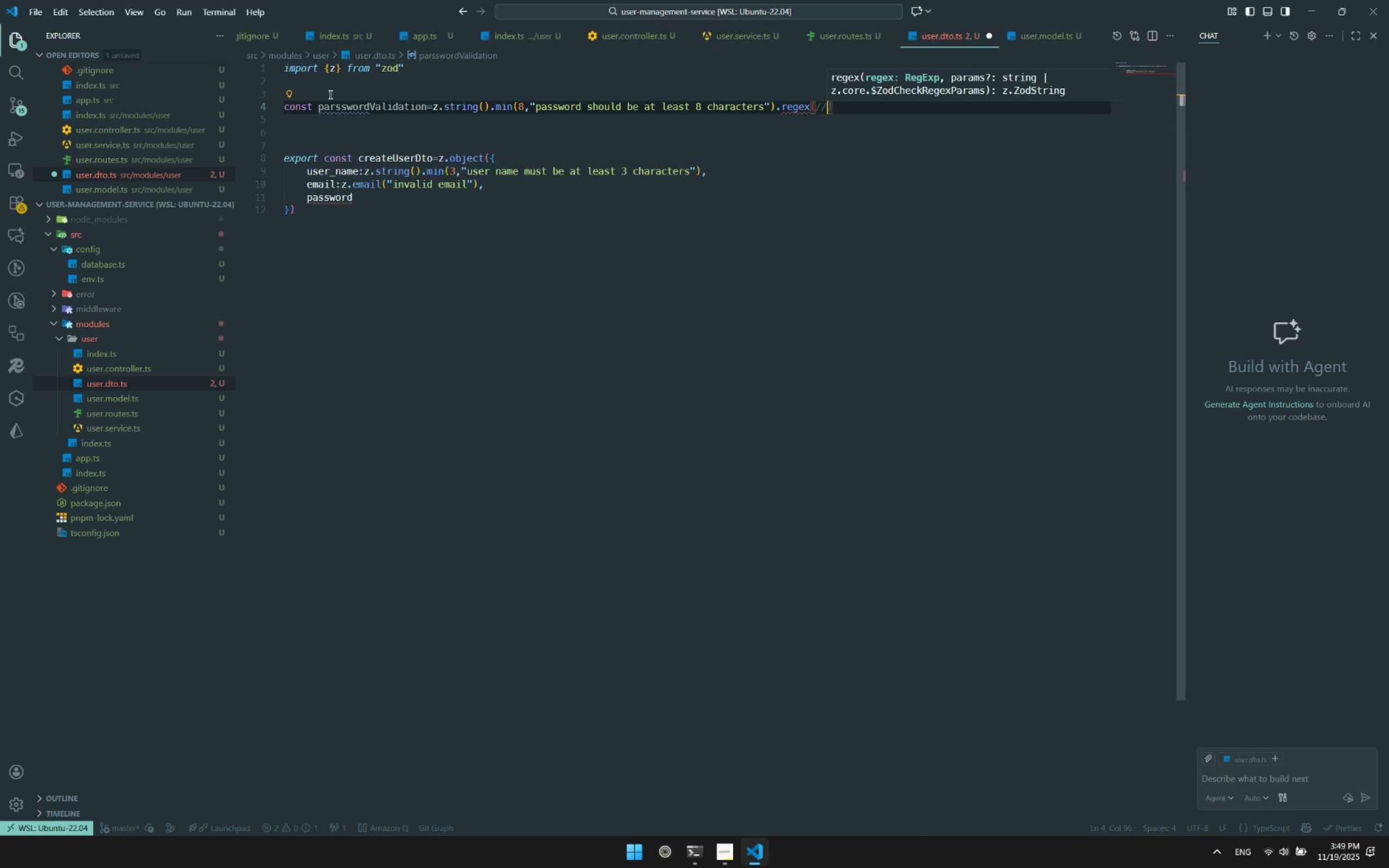 
key(Slash)
 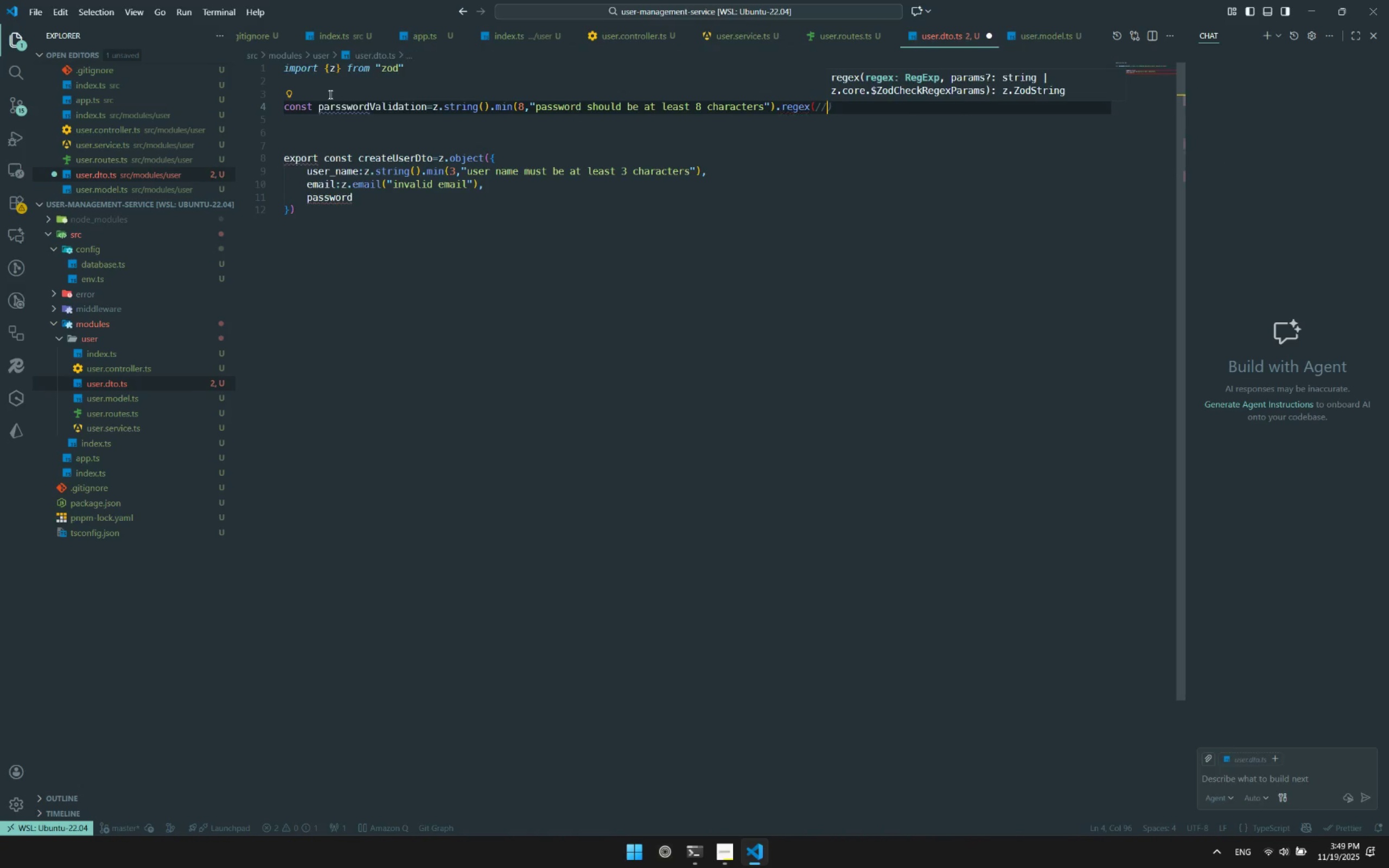 
key(ArrowLeft)
 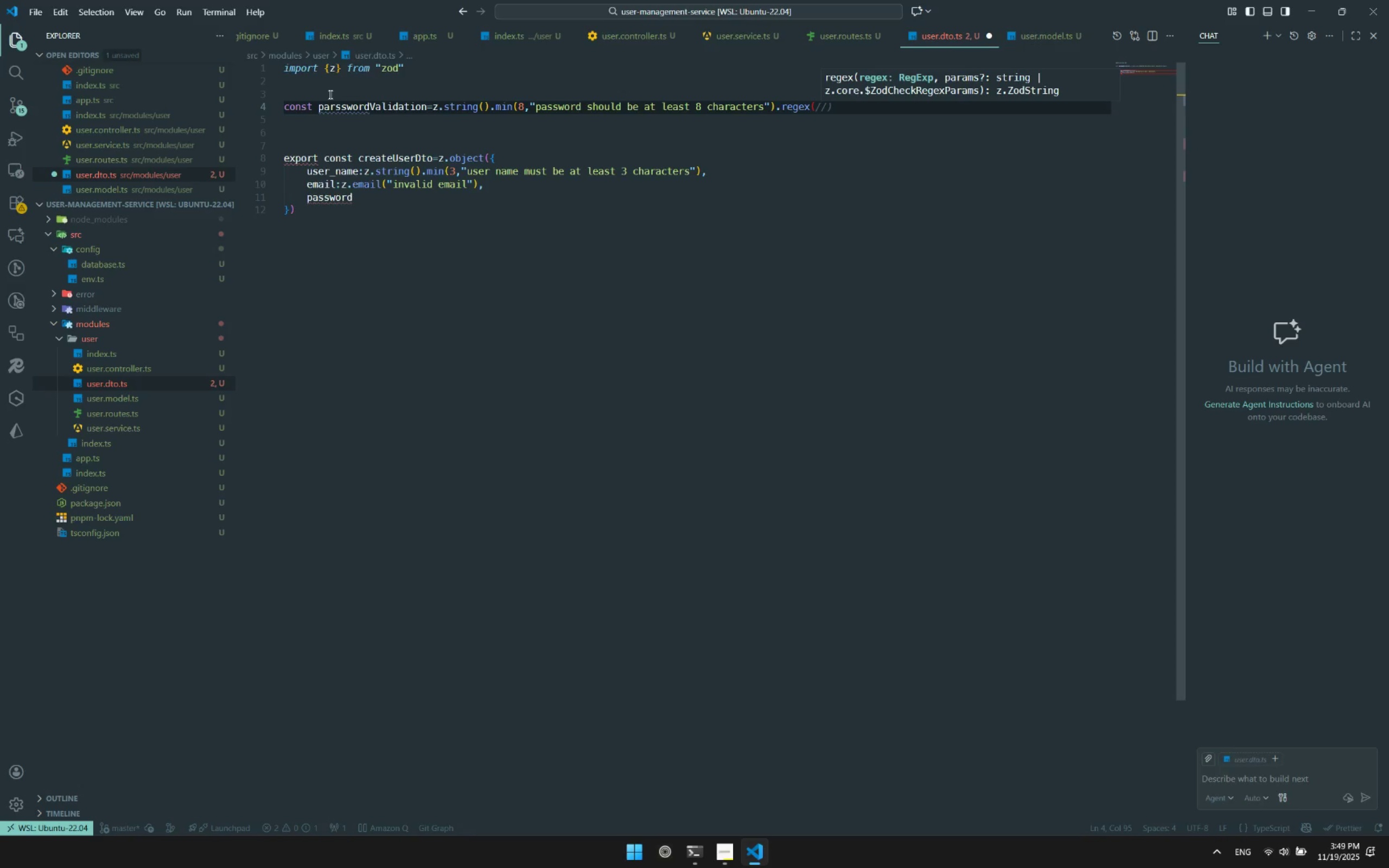 
key(BracketLeft)
 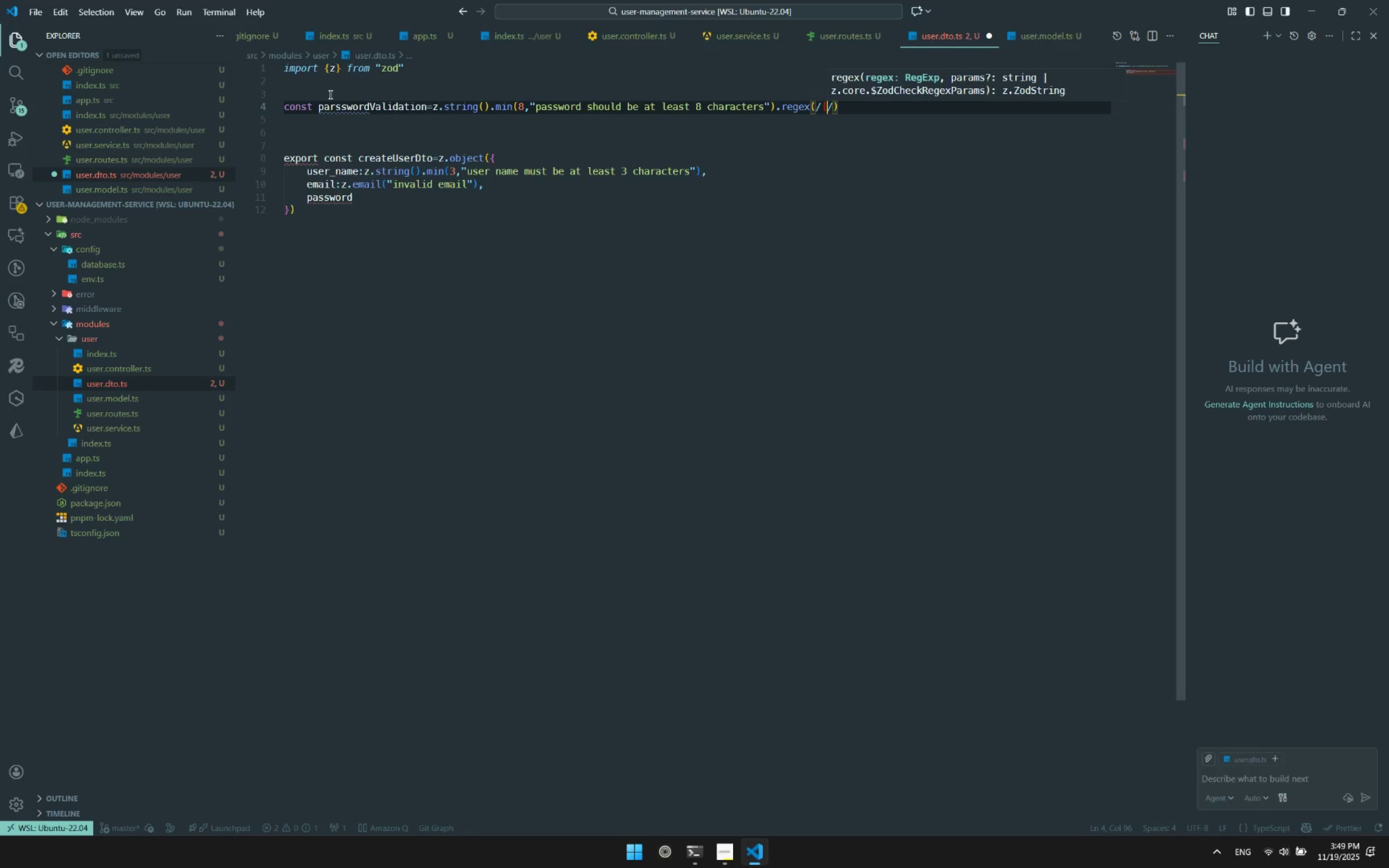 
key(BracketRight)
 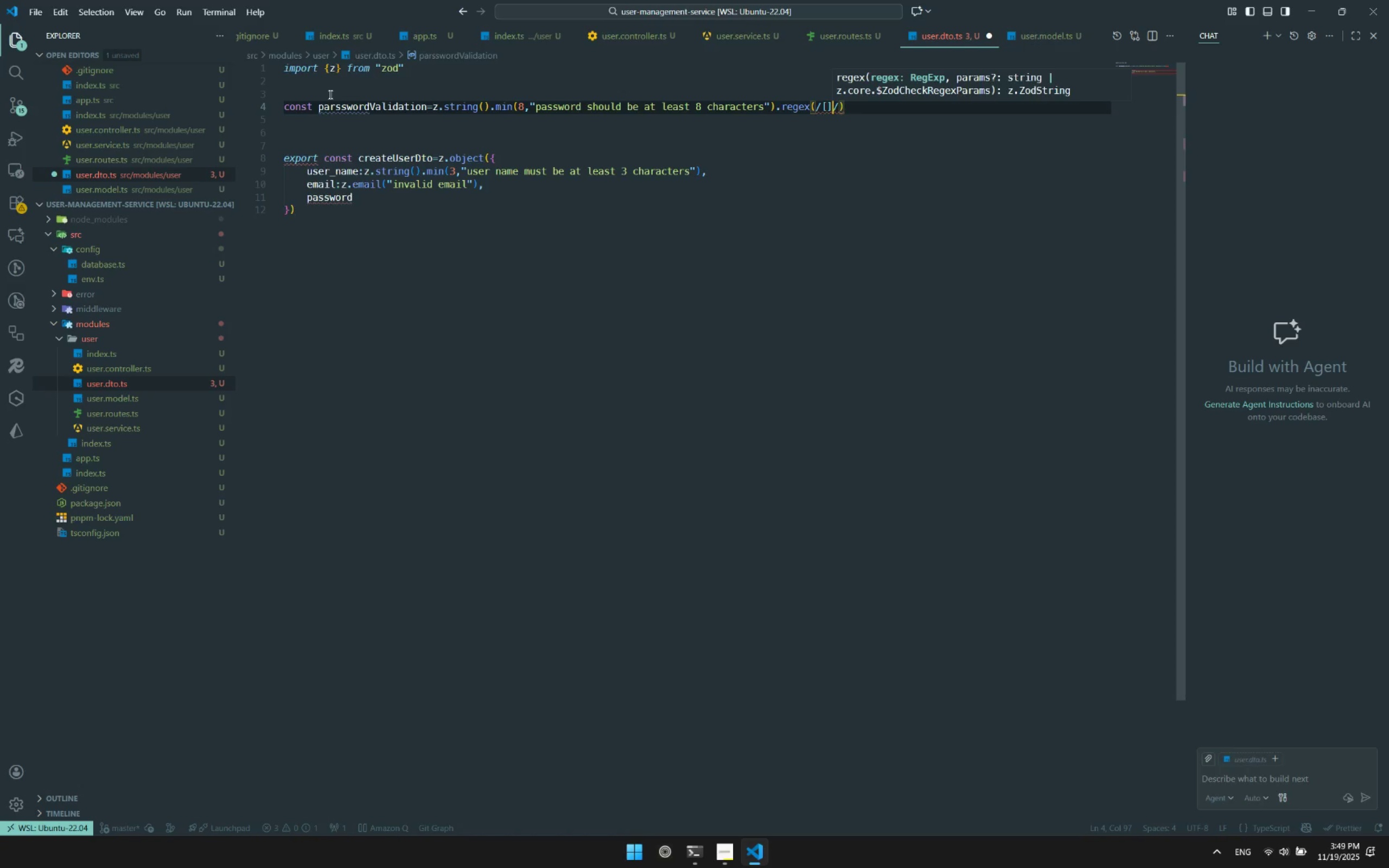 
key(ArrowLeft)
 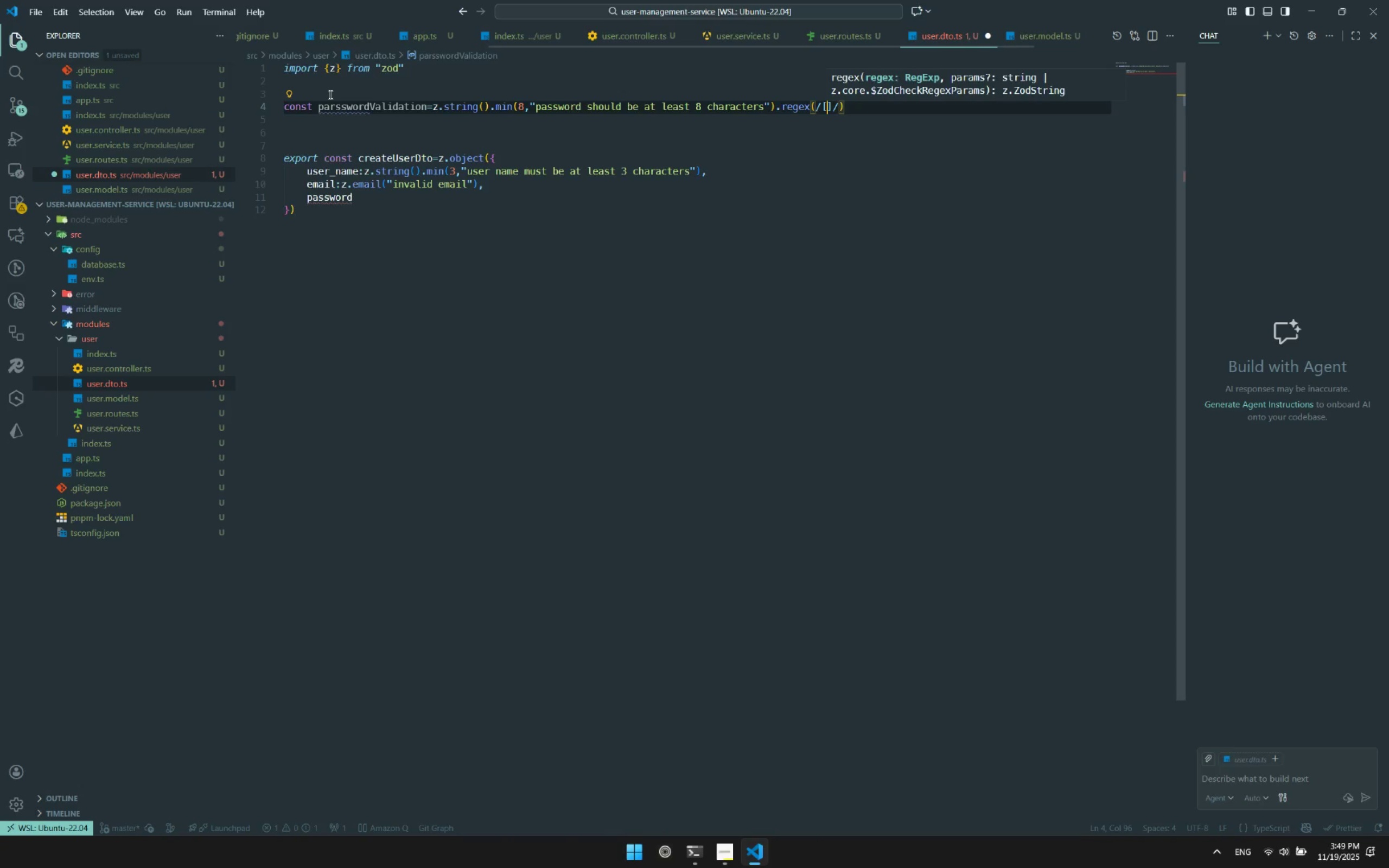 
key(Shift+A)
 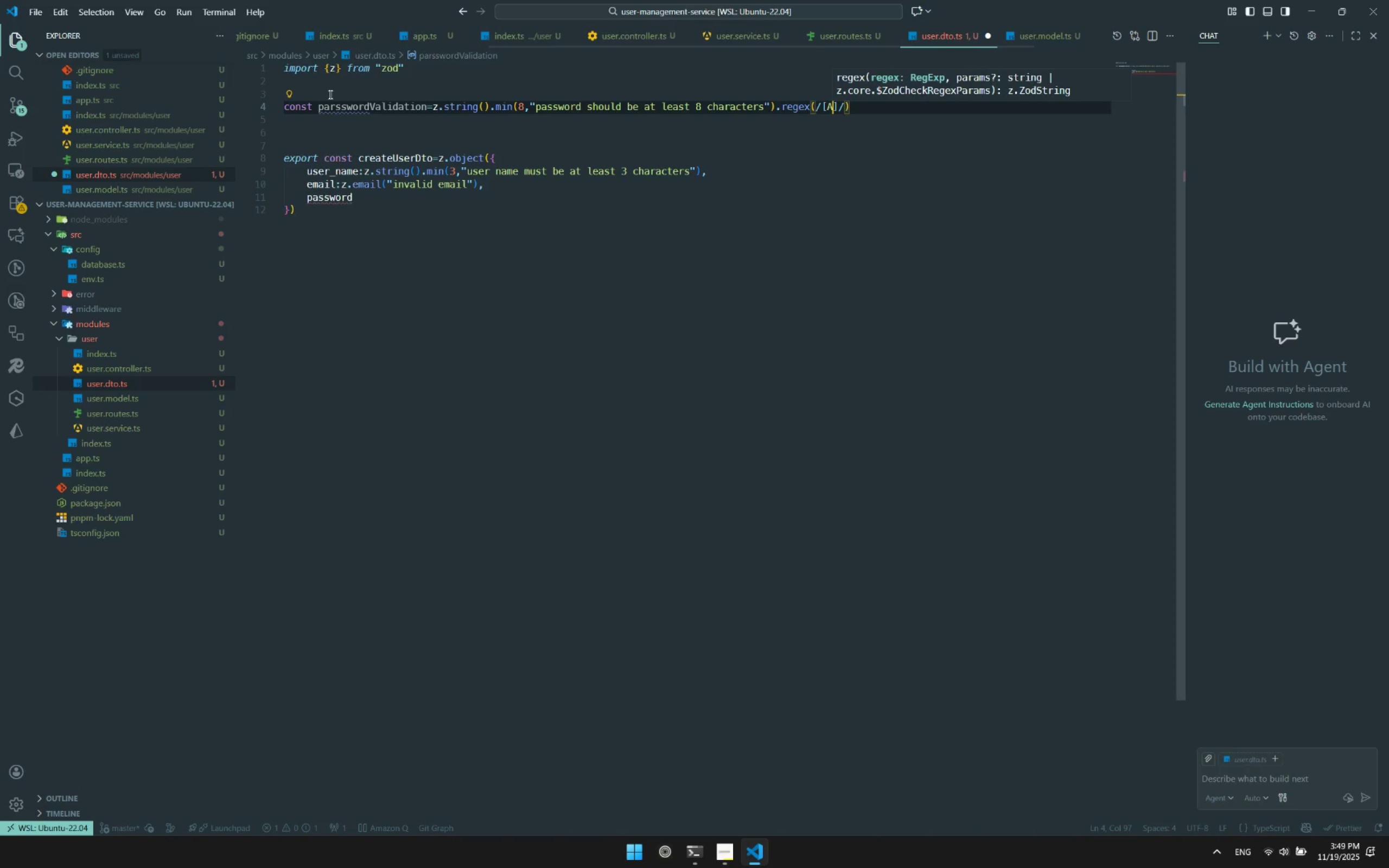 
key(Minus)
 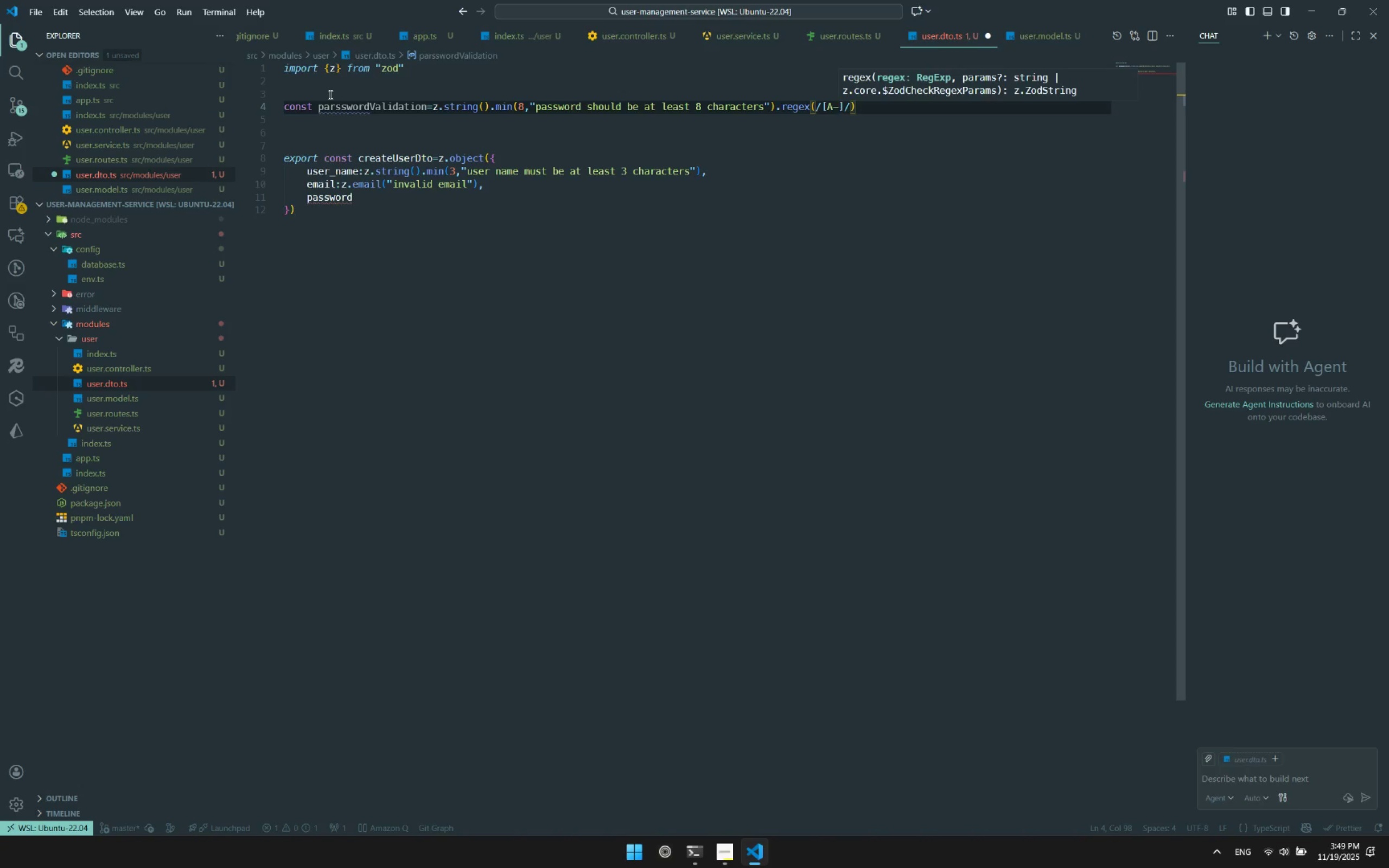 
key(Shift+Z)
 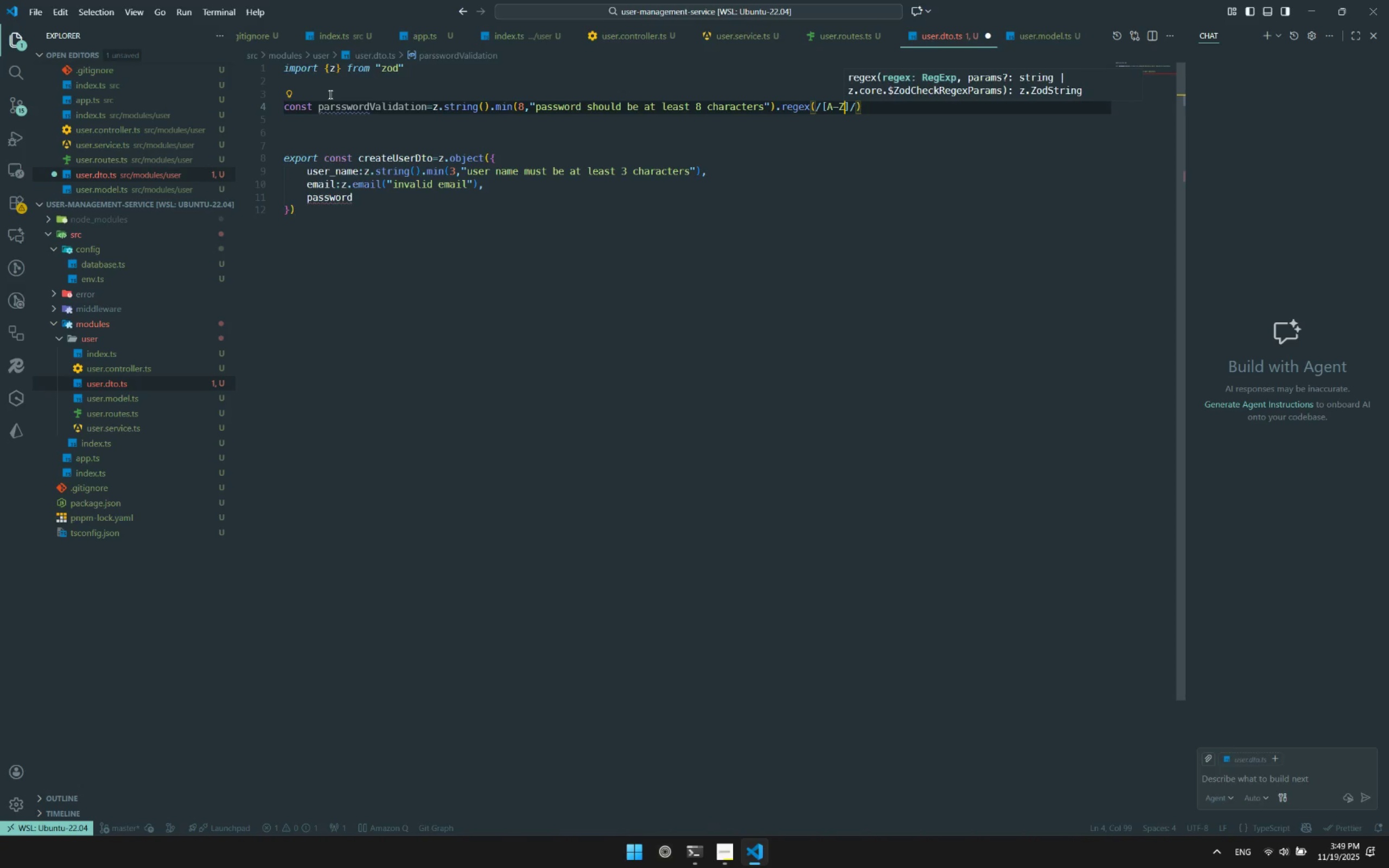 
key(ArrowRight)
 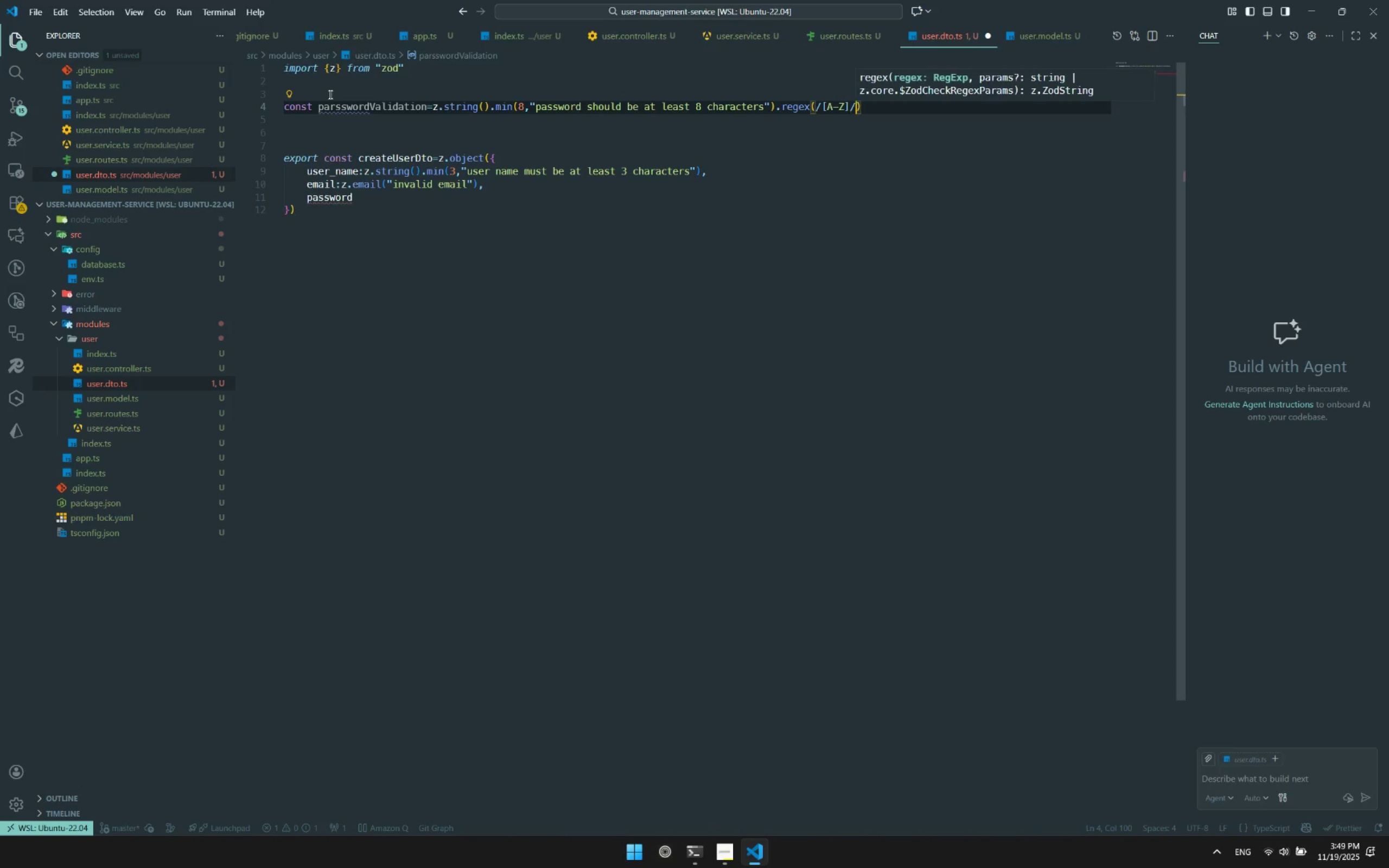 
key(ArrowRight)
 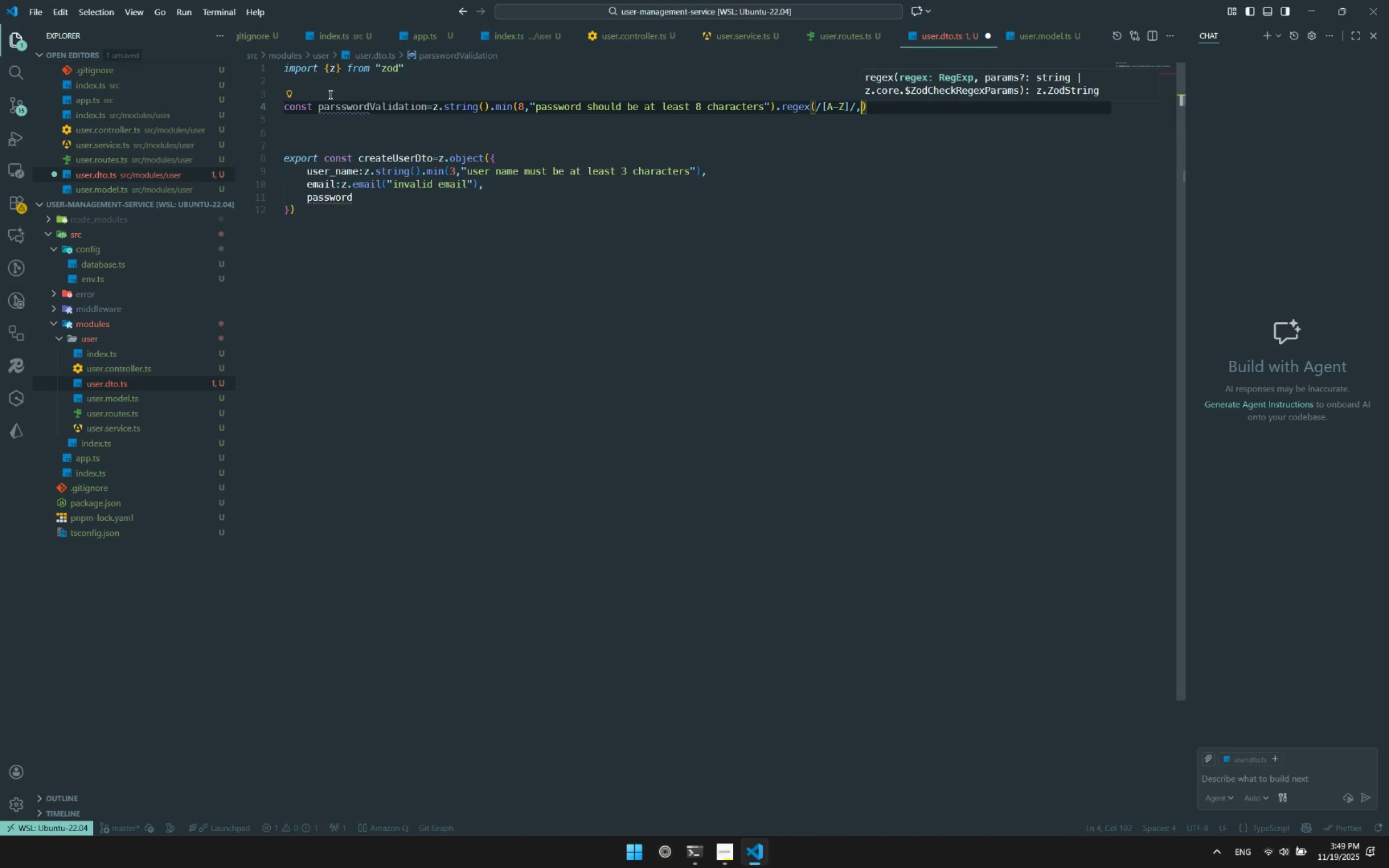 
type(,"Password must contain 1 upper case ca)
key(Backspace)
type(haracter)
 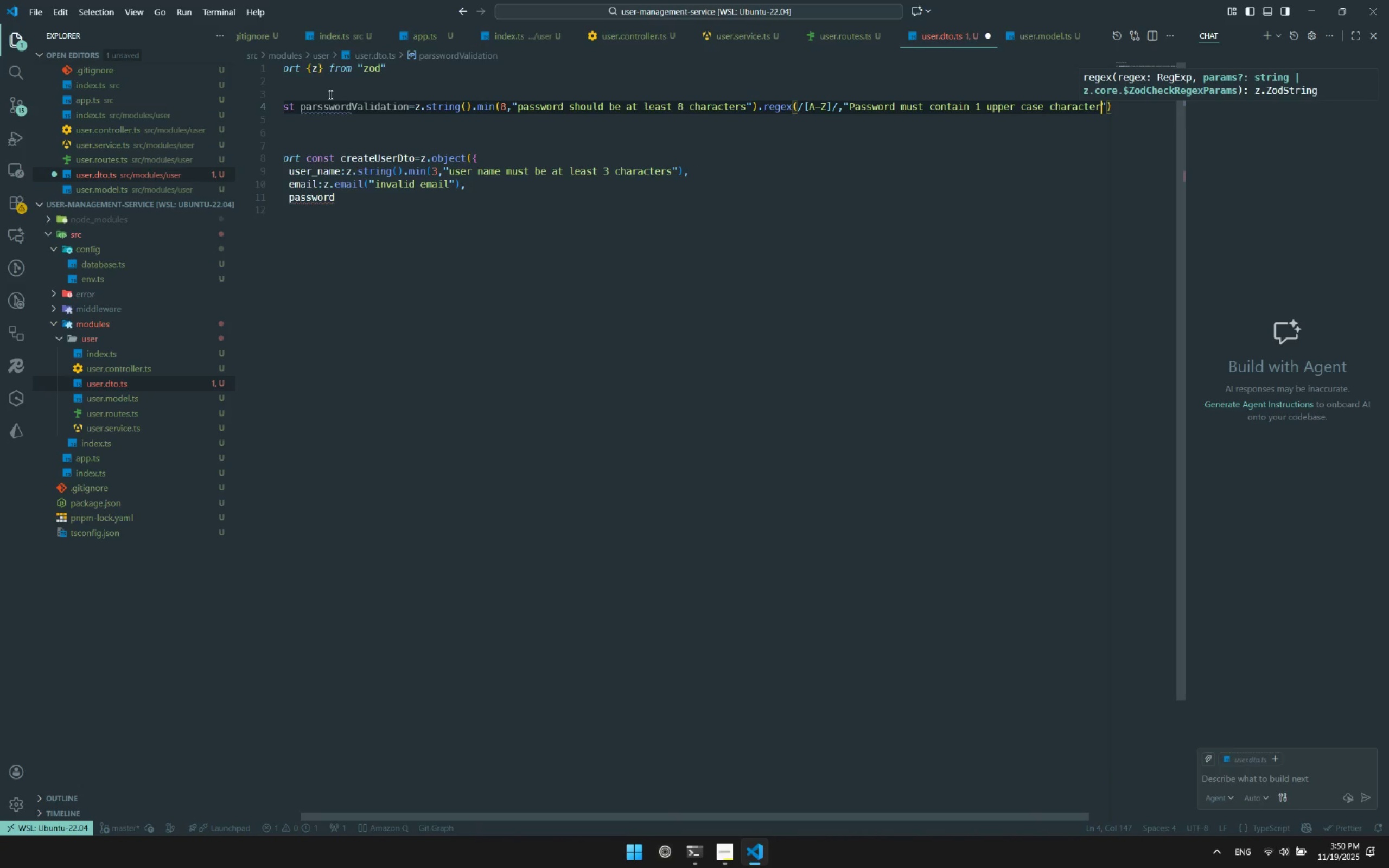 
left_click([854, 106])
 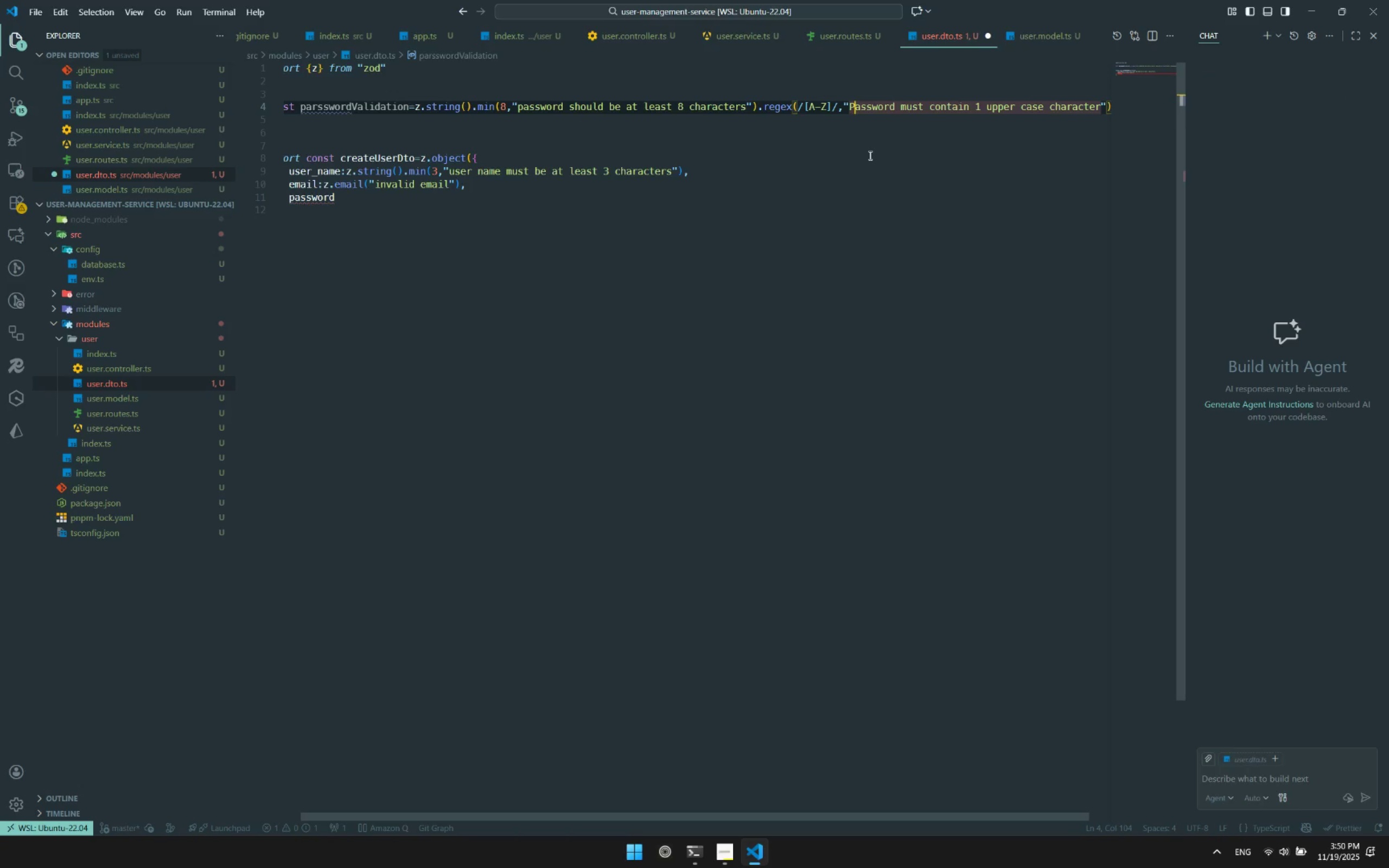 
key(Backspace)
 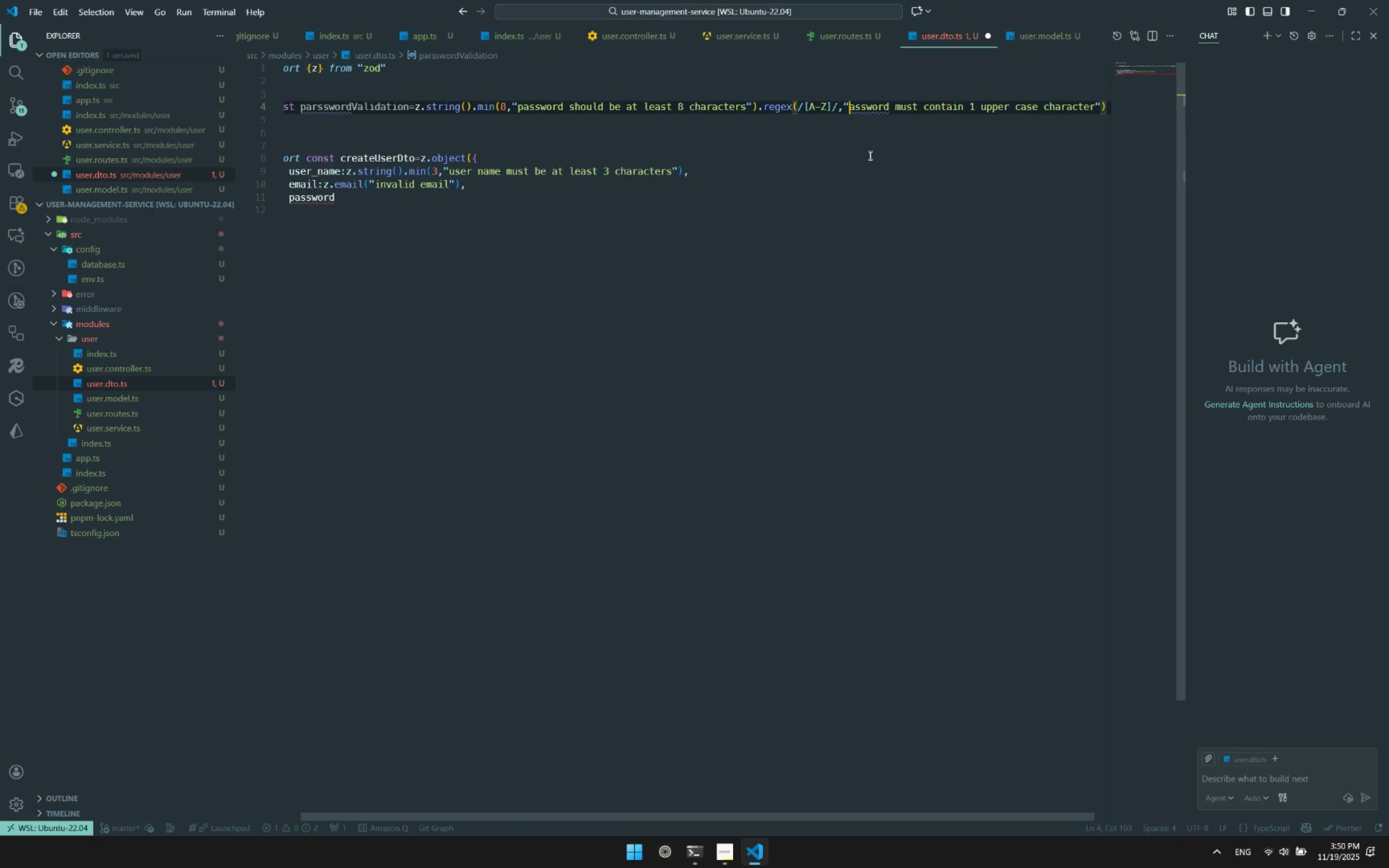 
key(P)
 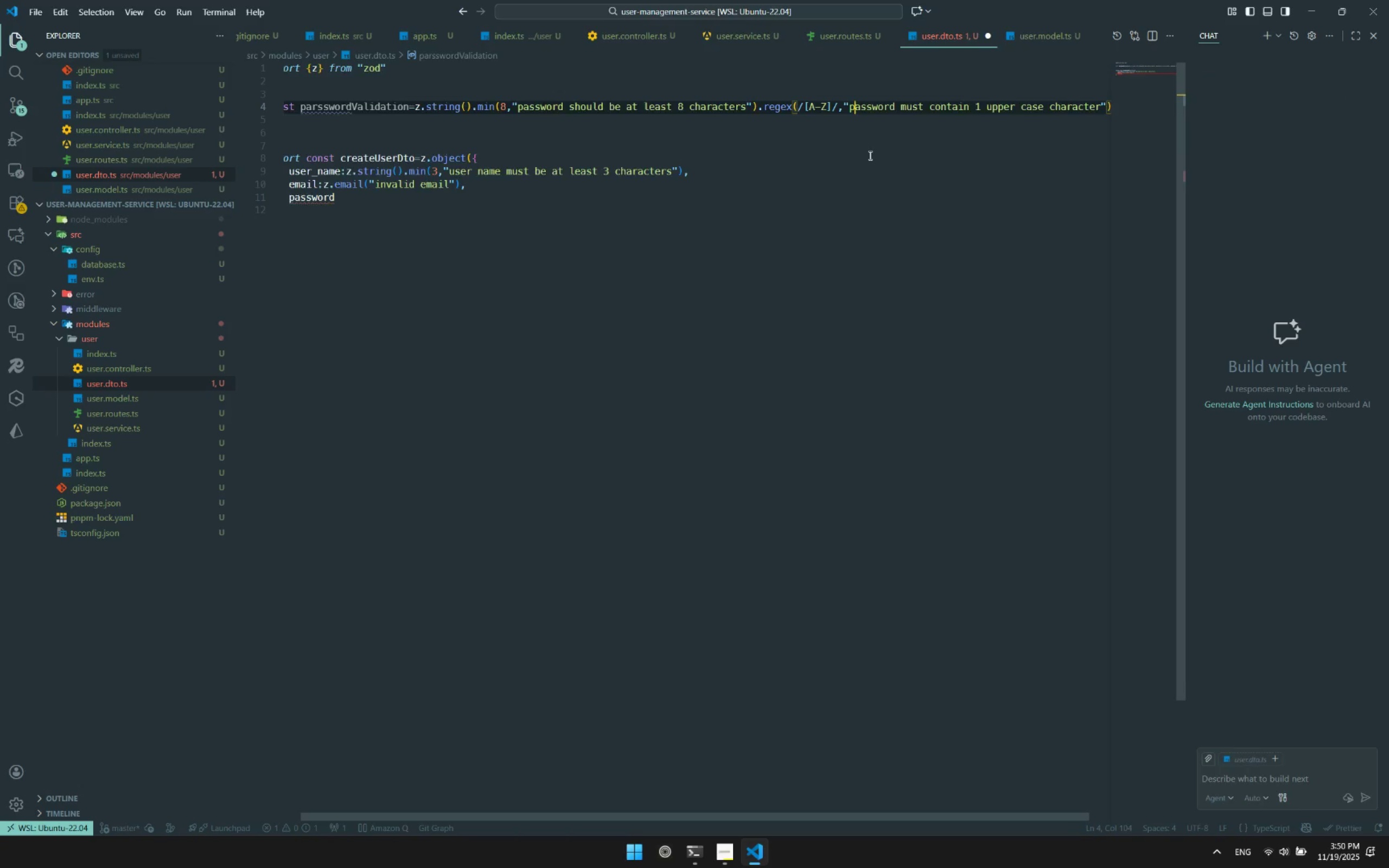 
key(Control+ControlLeft)
 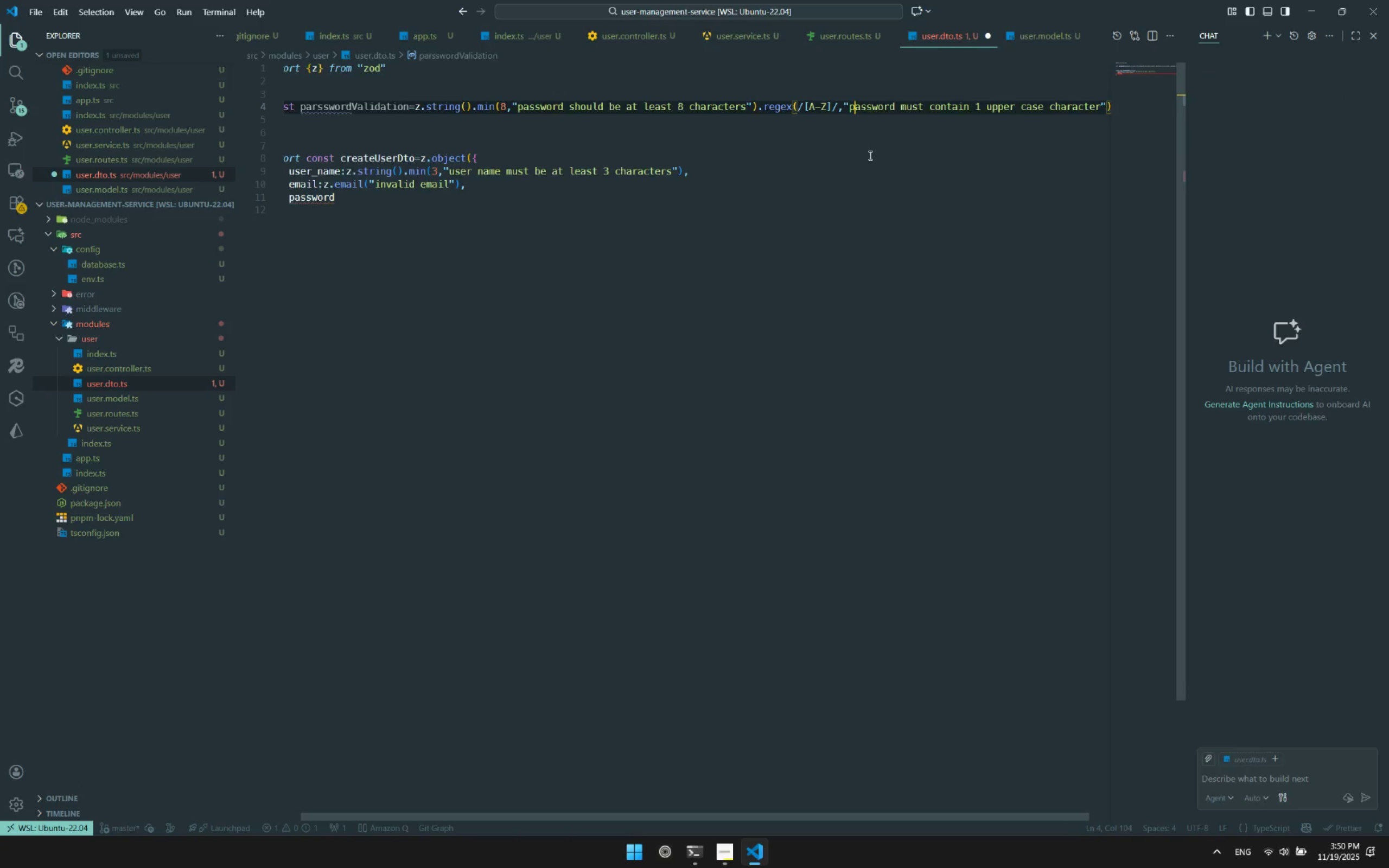 
key(Control+S)
 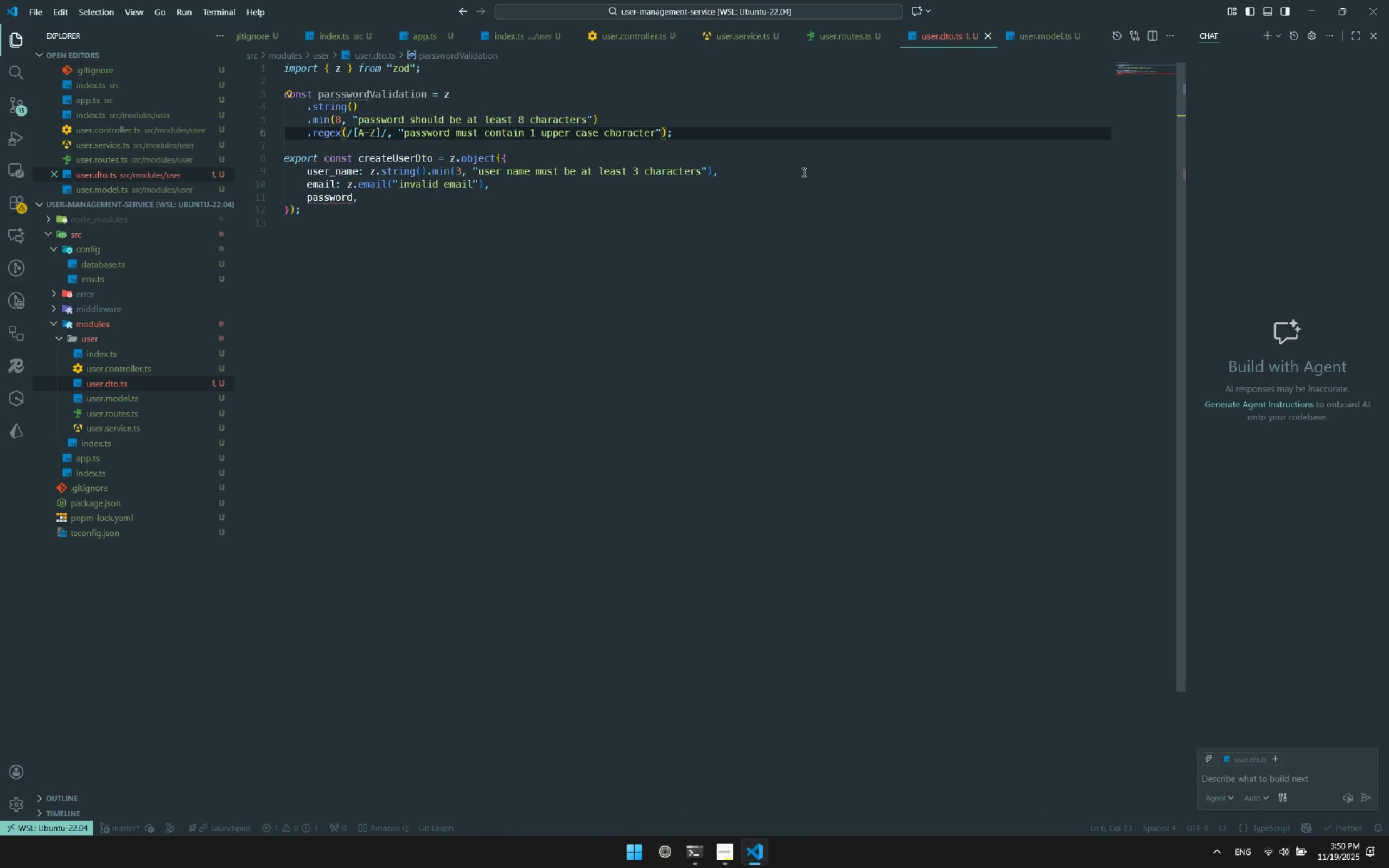 
left_click([802, 171])
 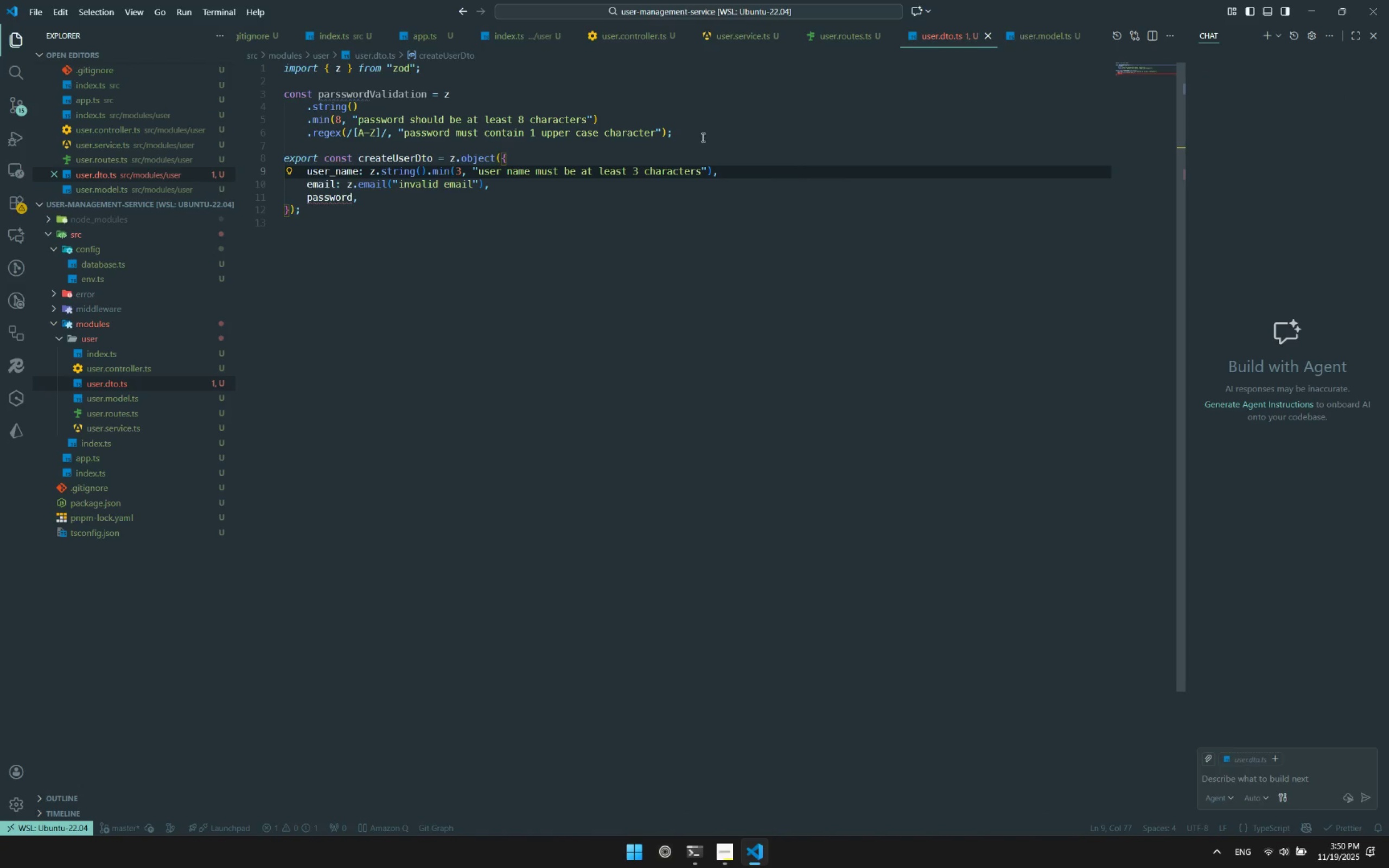 
left_click_drag(start_coordinate=[702, 137], to_coordinate=[297, 130])
 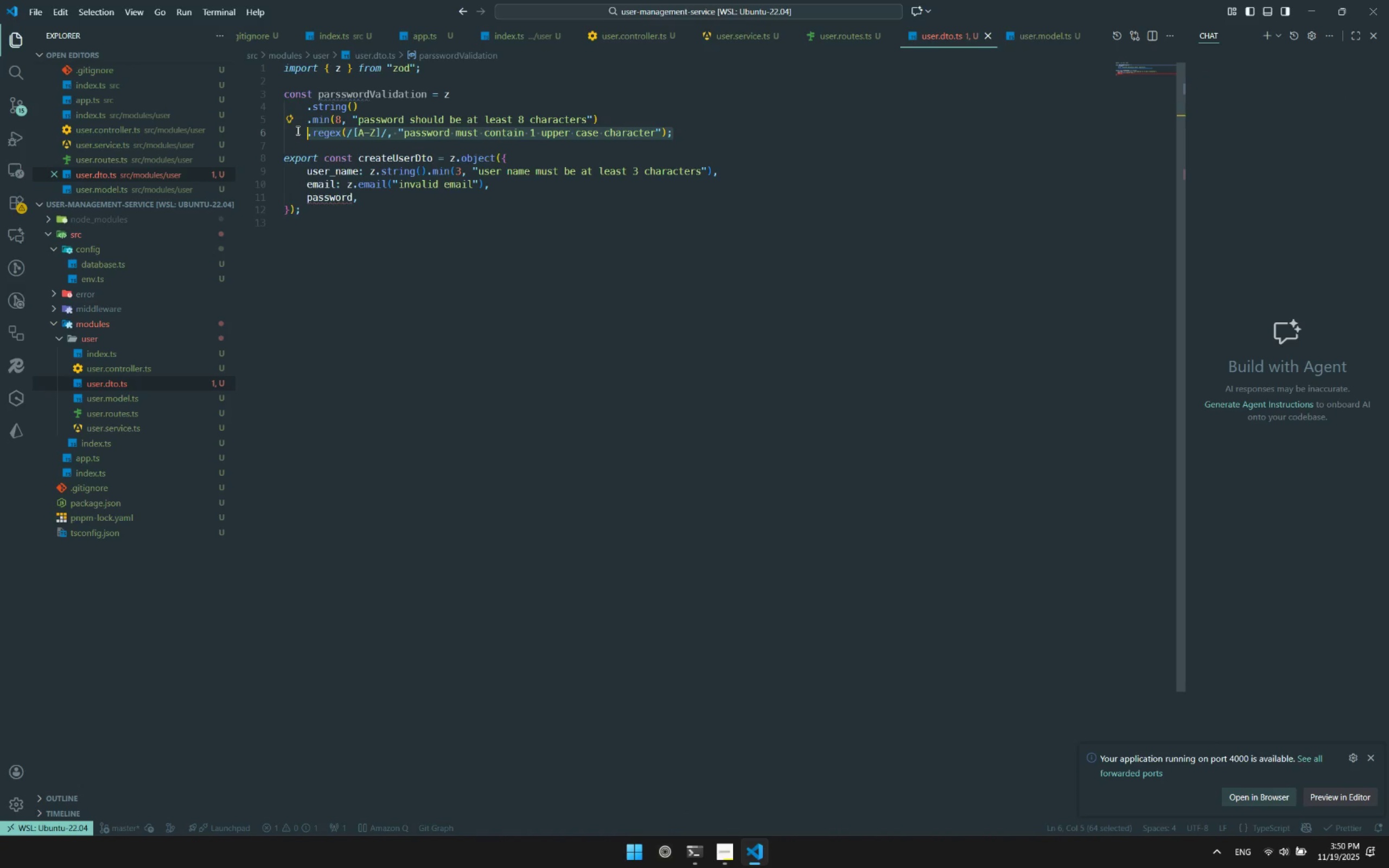 
key(Control+ControlLeft)
 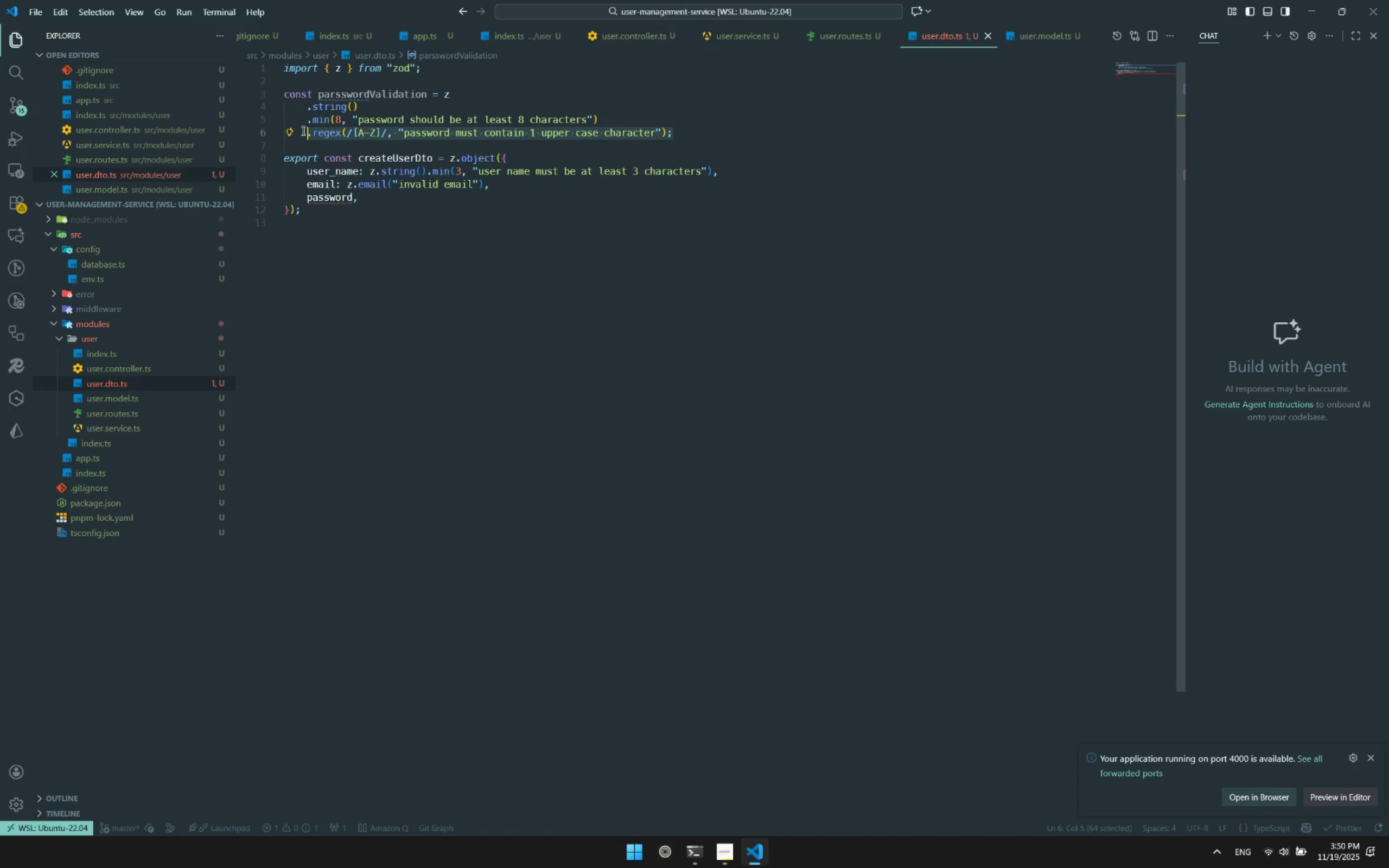 
key(Control+C)
 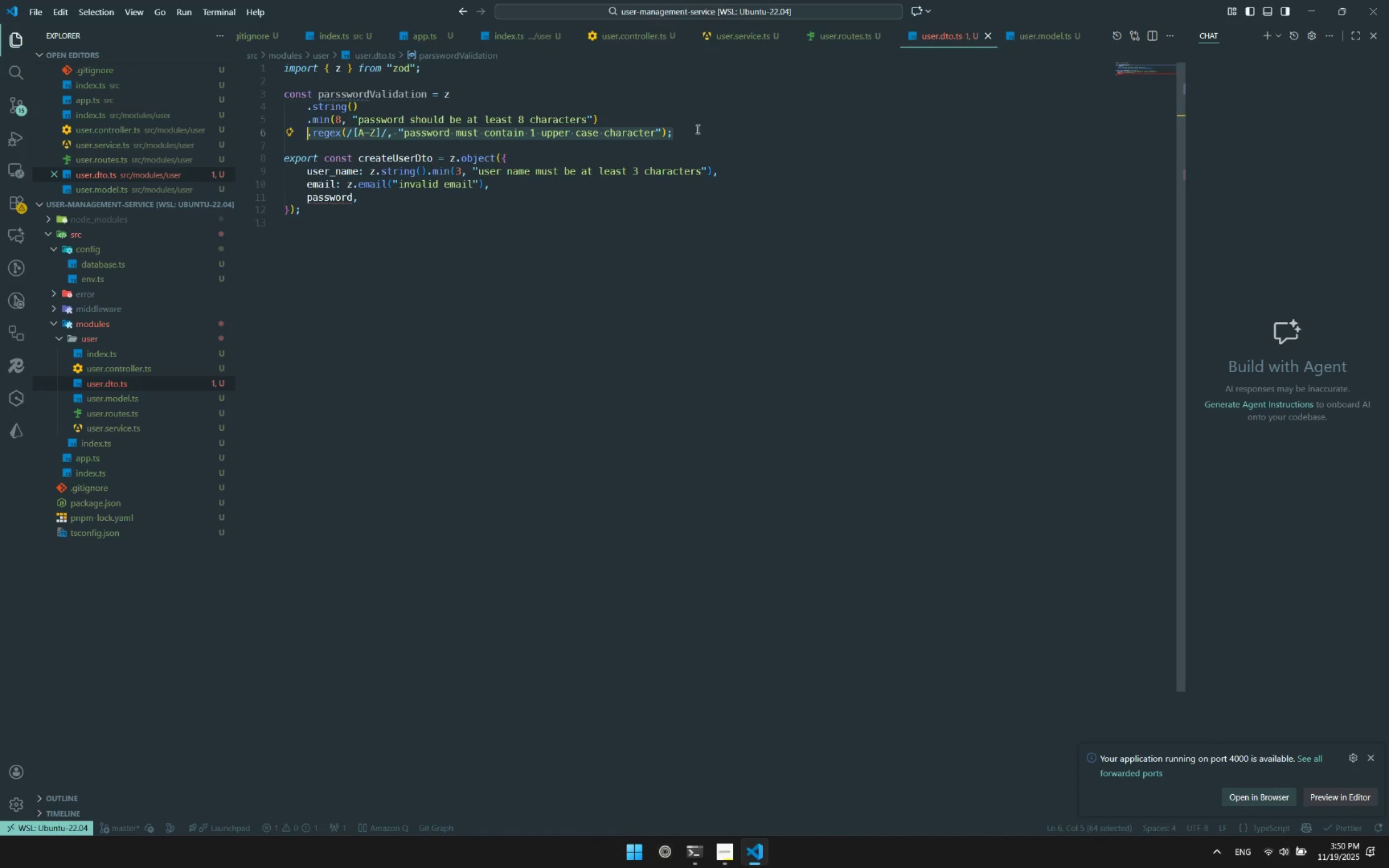 
left_click([697, 129])
 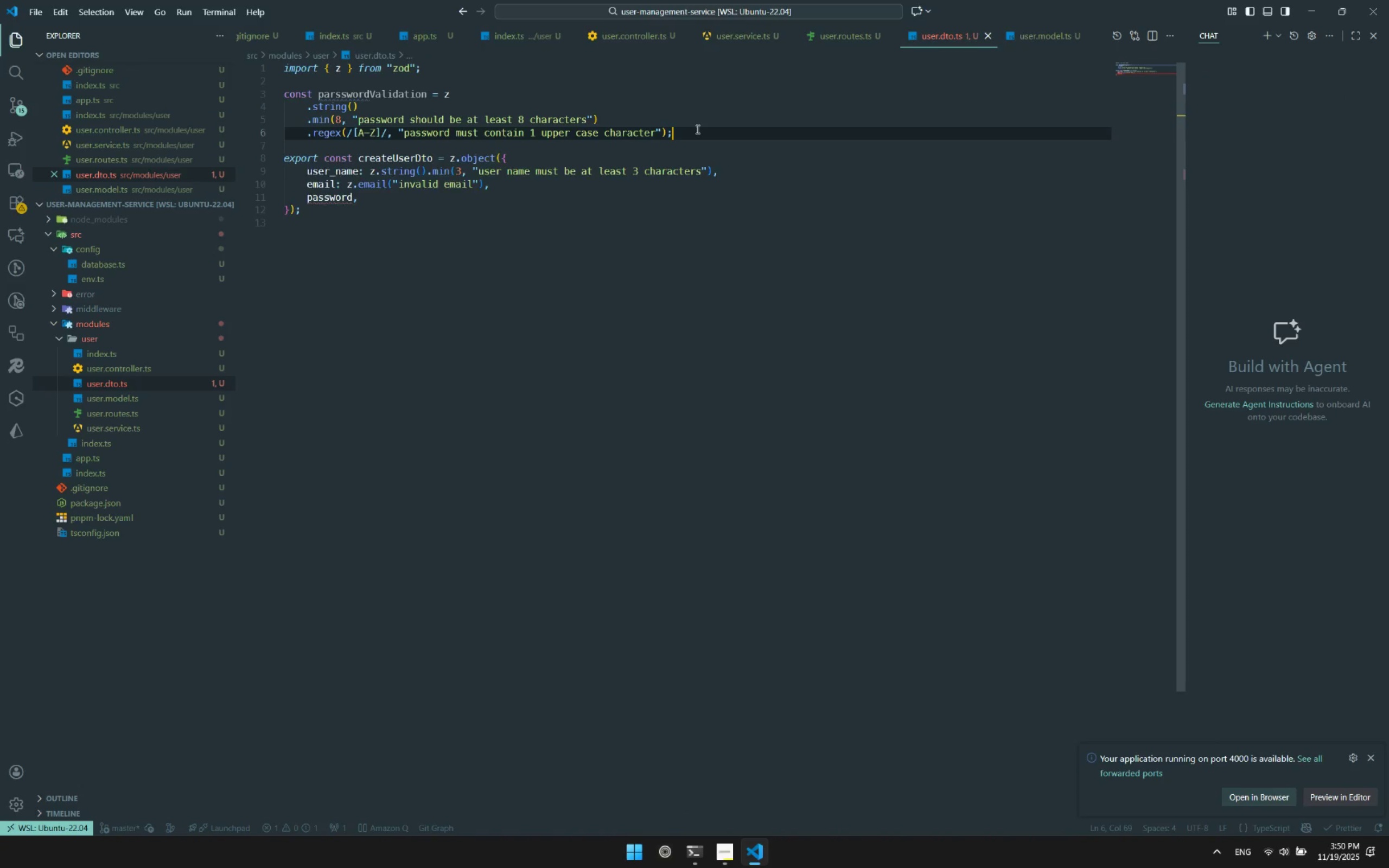 
key(Enter)
 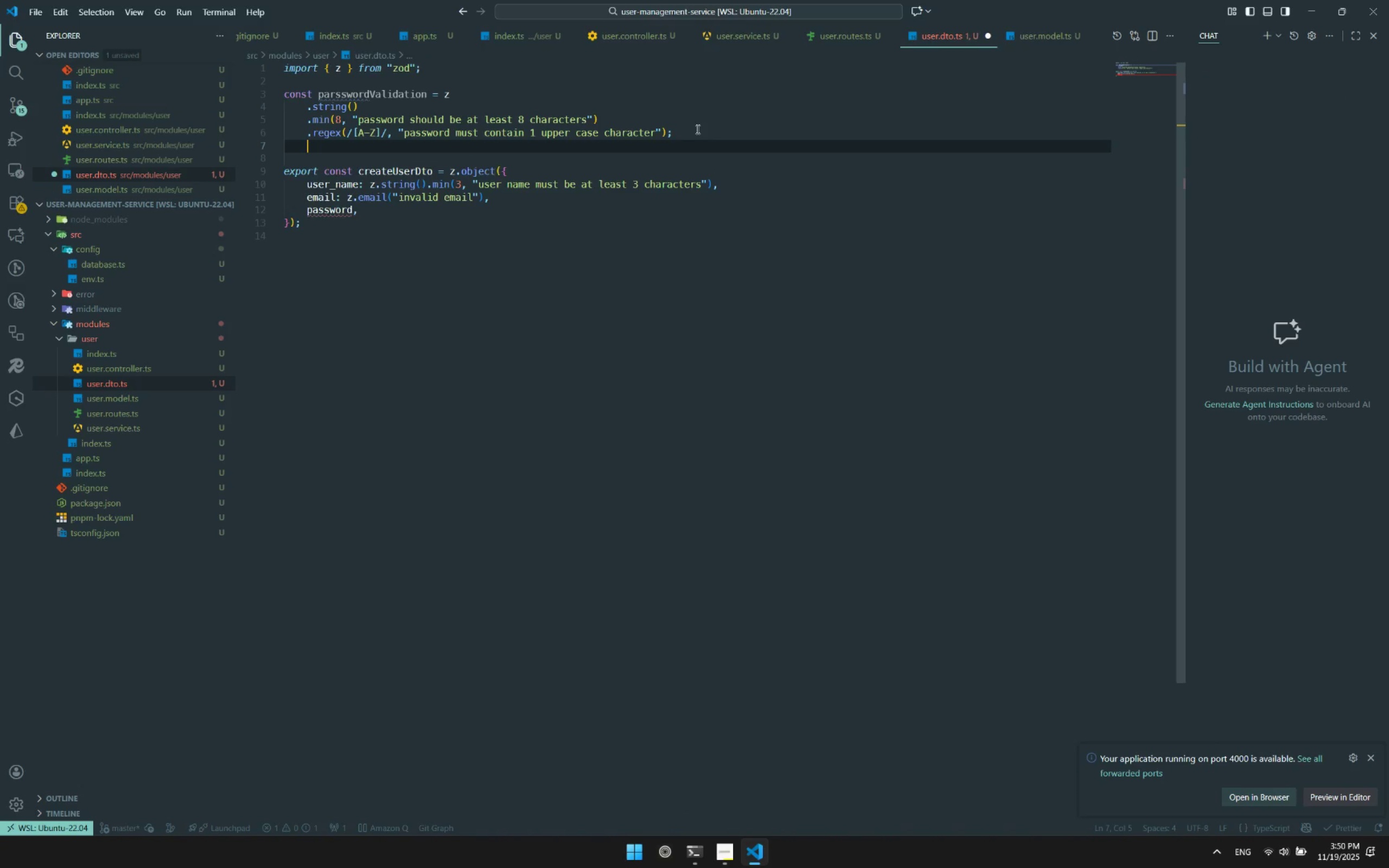 
key(Control+ControlLeft)
 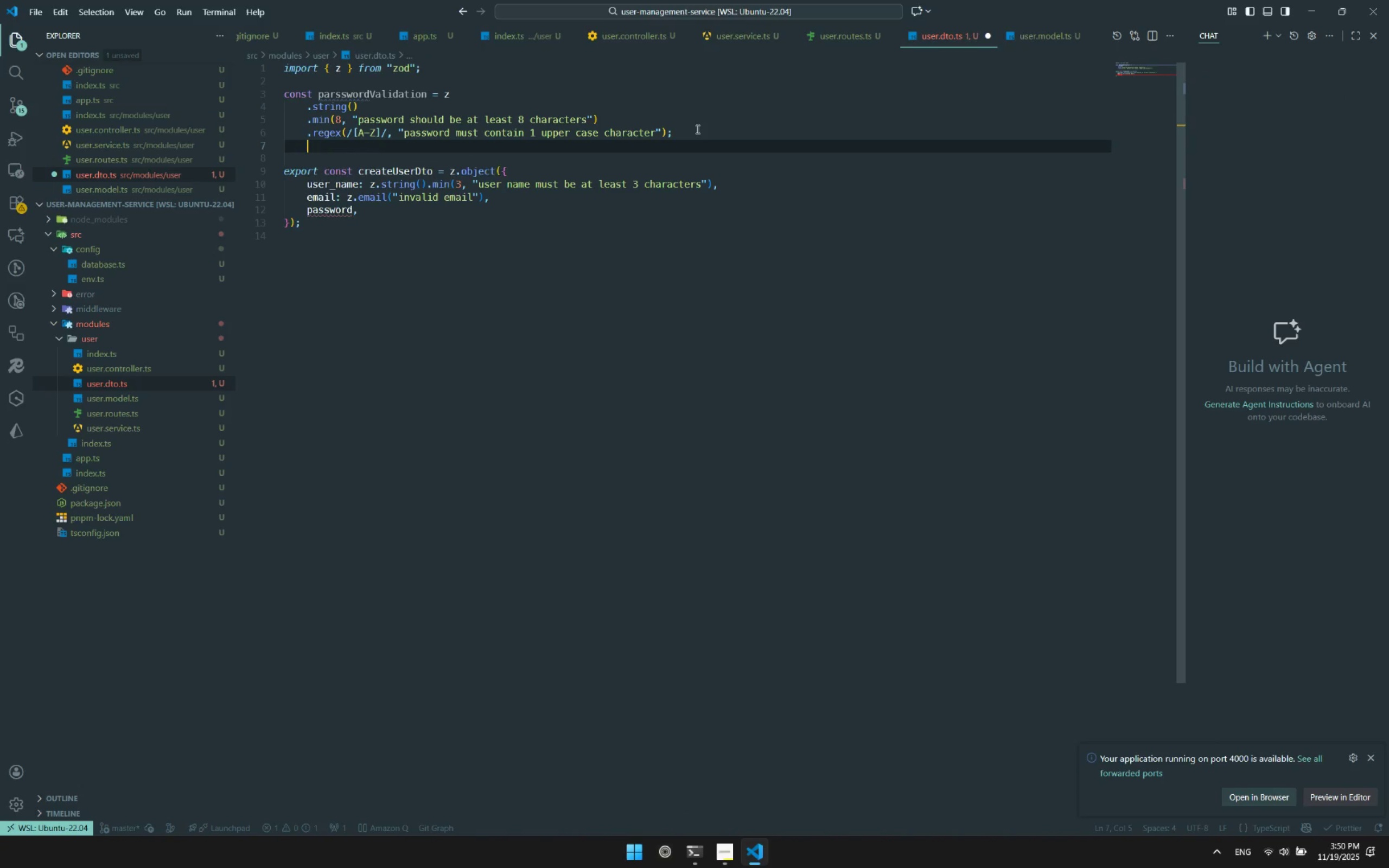 
key(Control+V)
 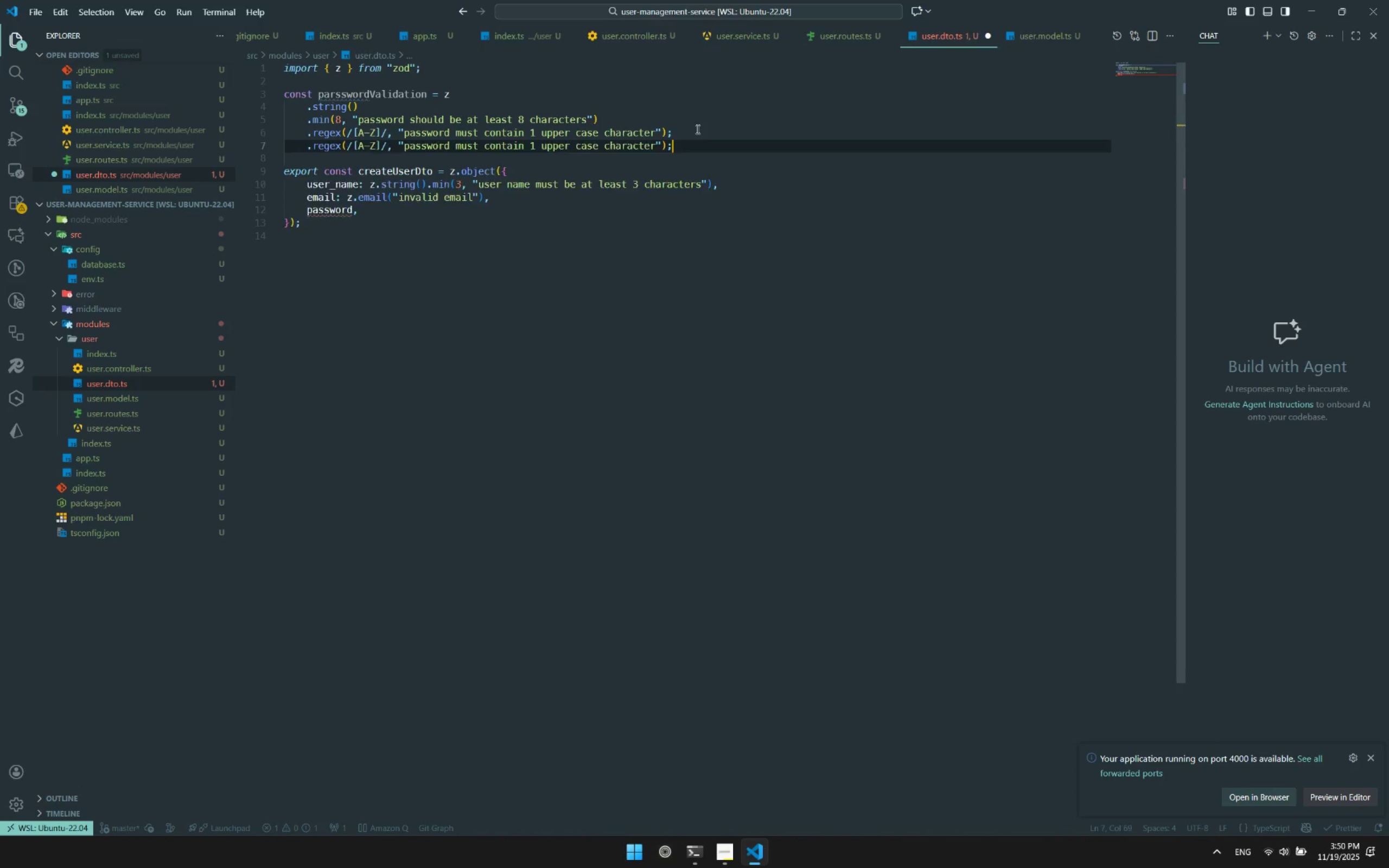 
key(Enter)
 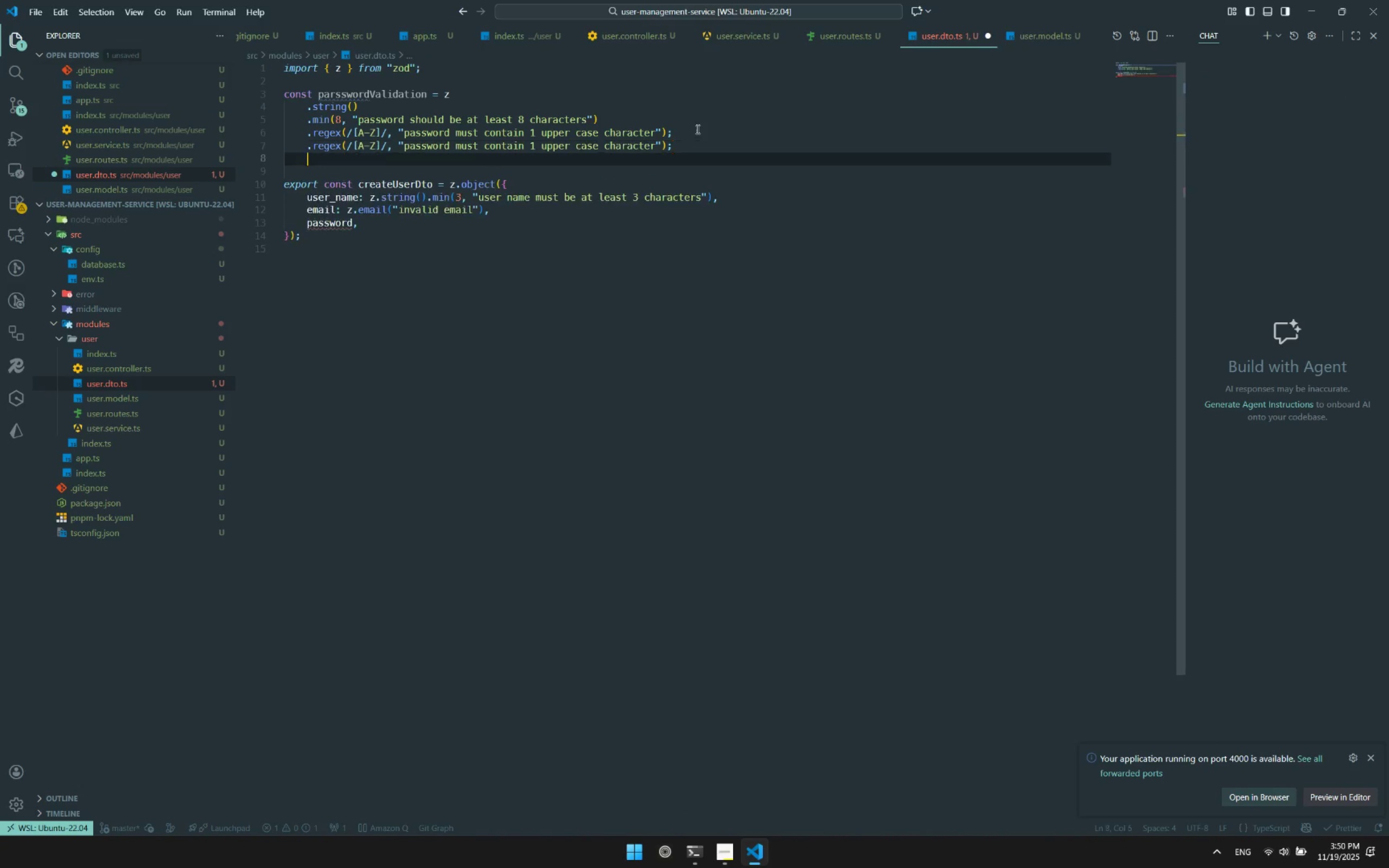 
key(Control+ControlLeft)
 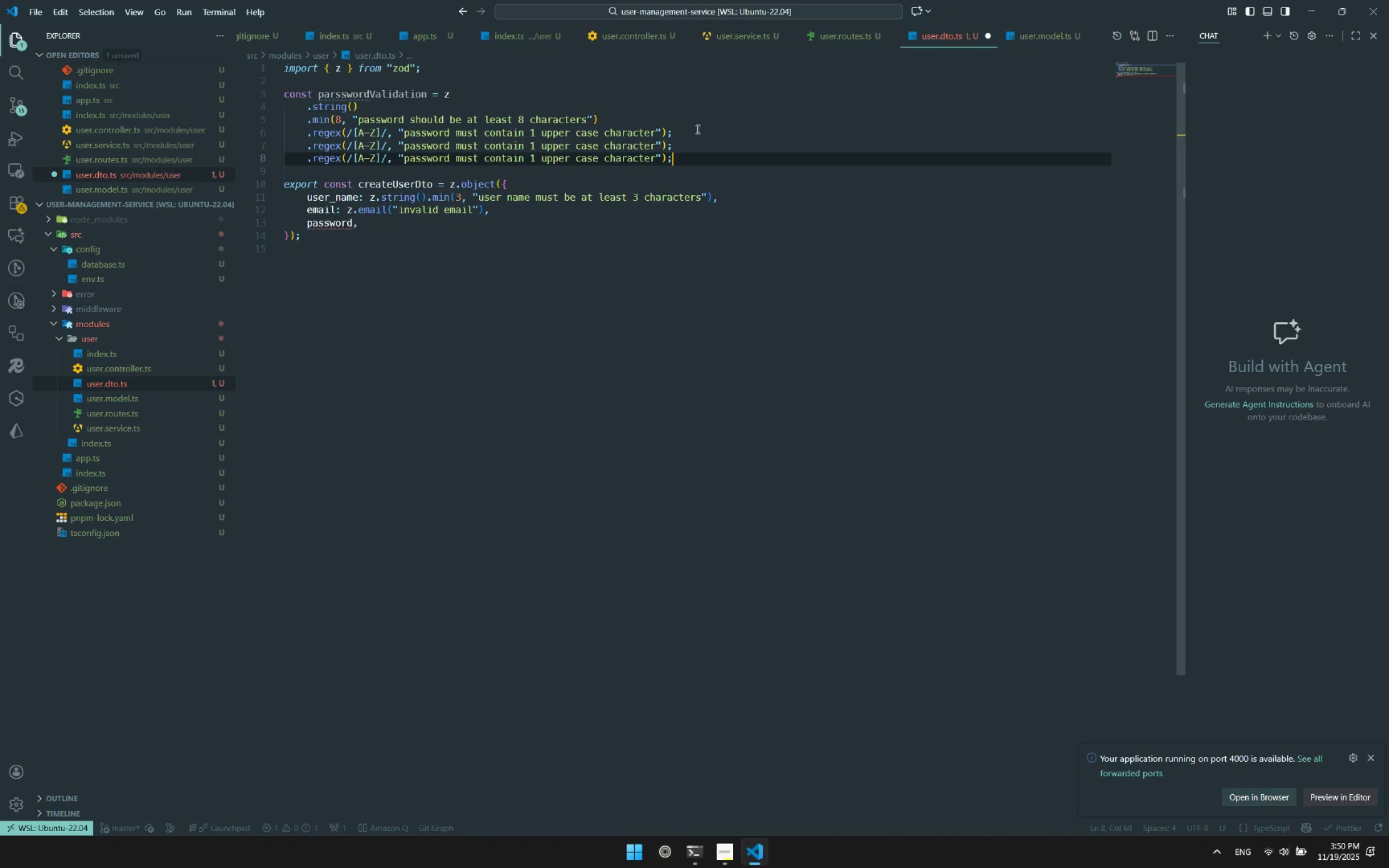 
key(Control+V)
 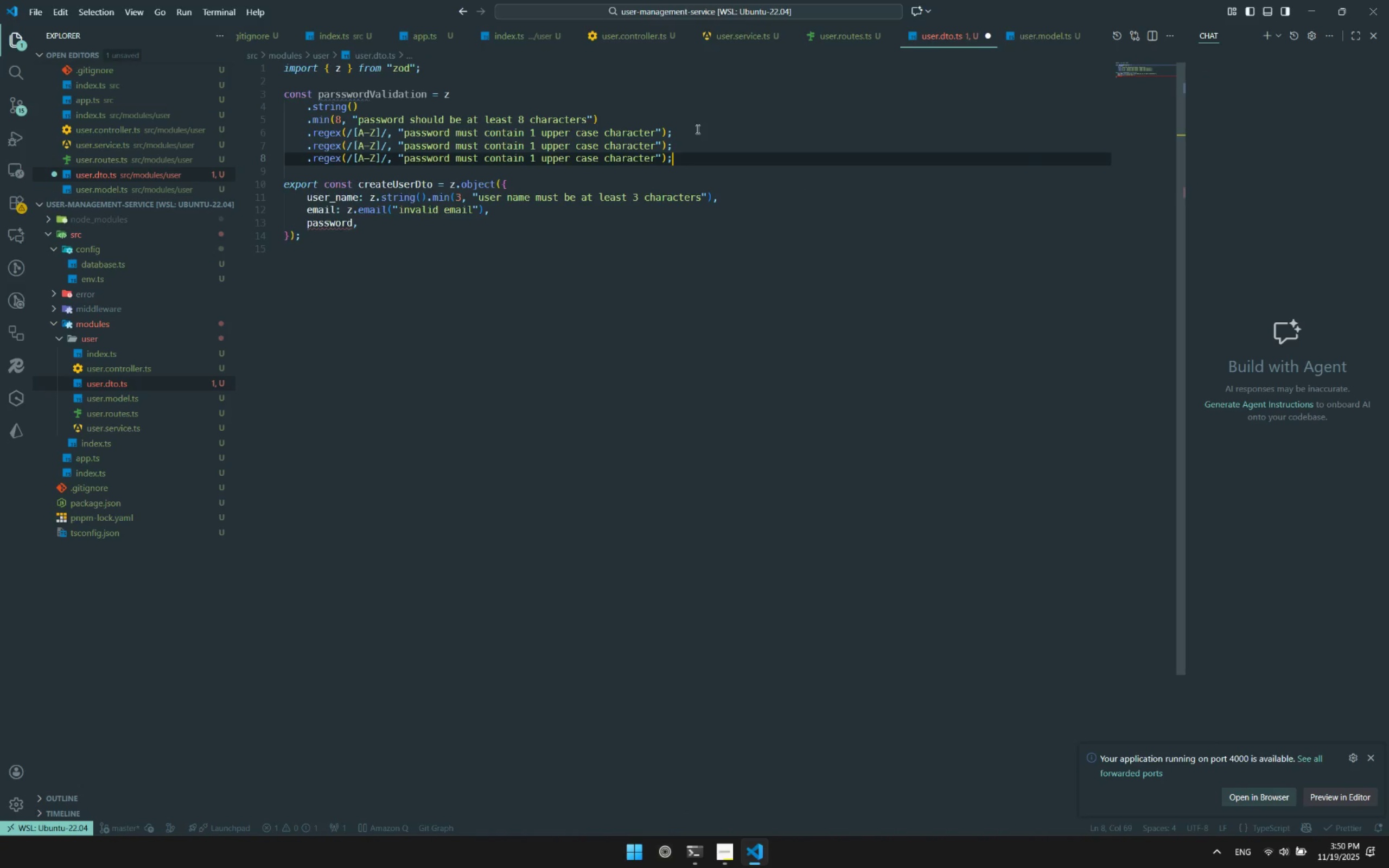 
key(Enter)
 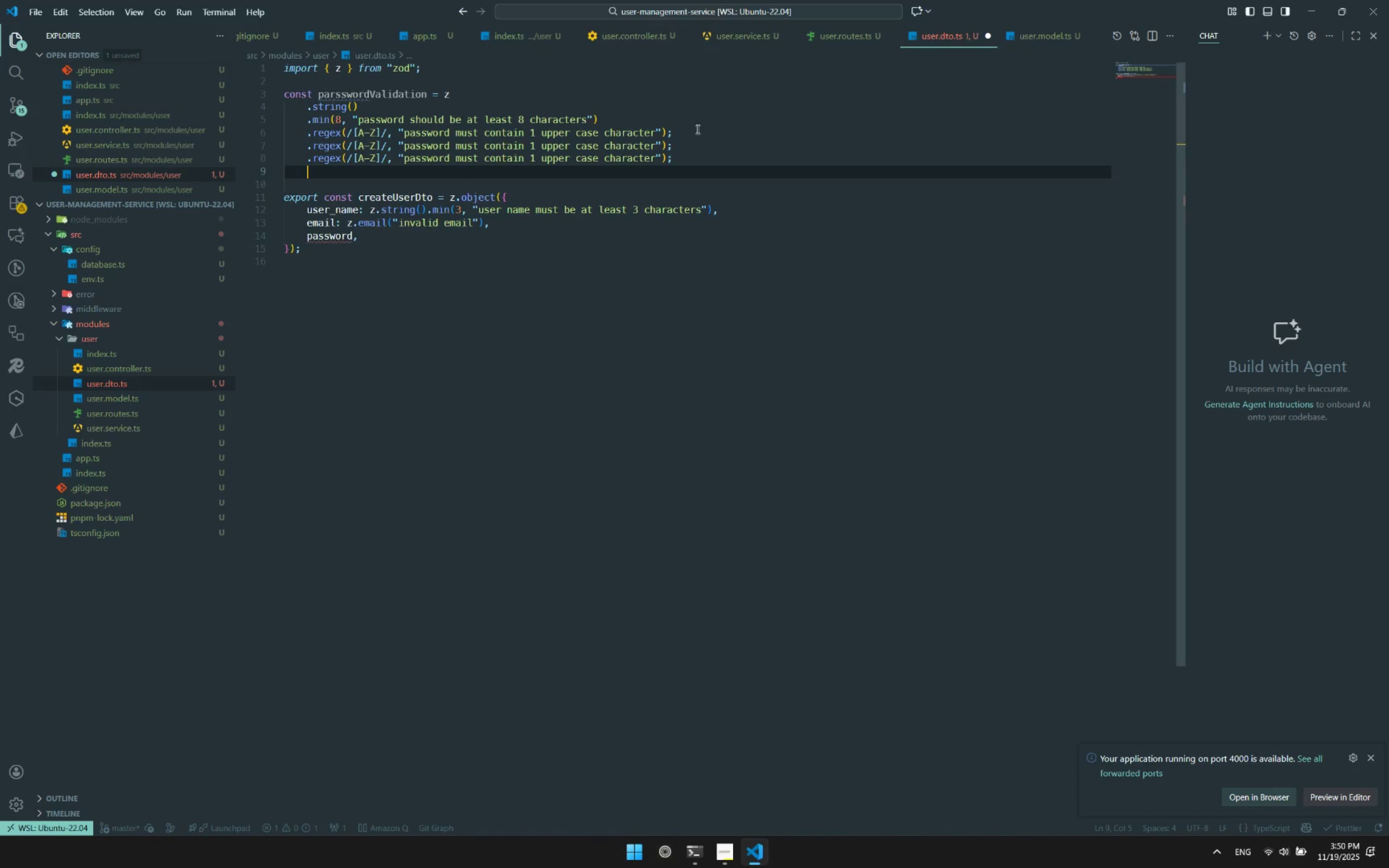 
key(Control+ControlLeft)
 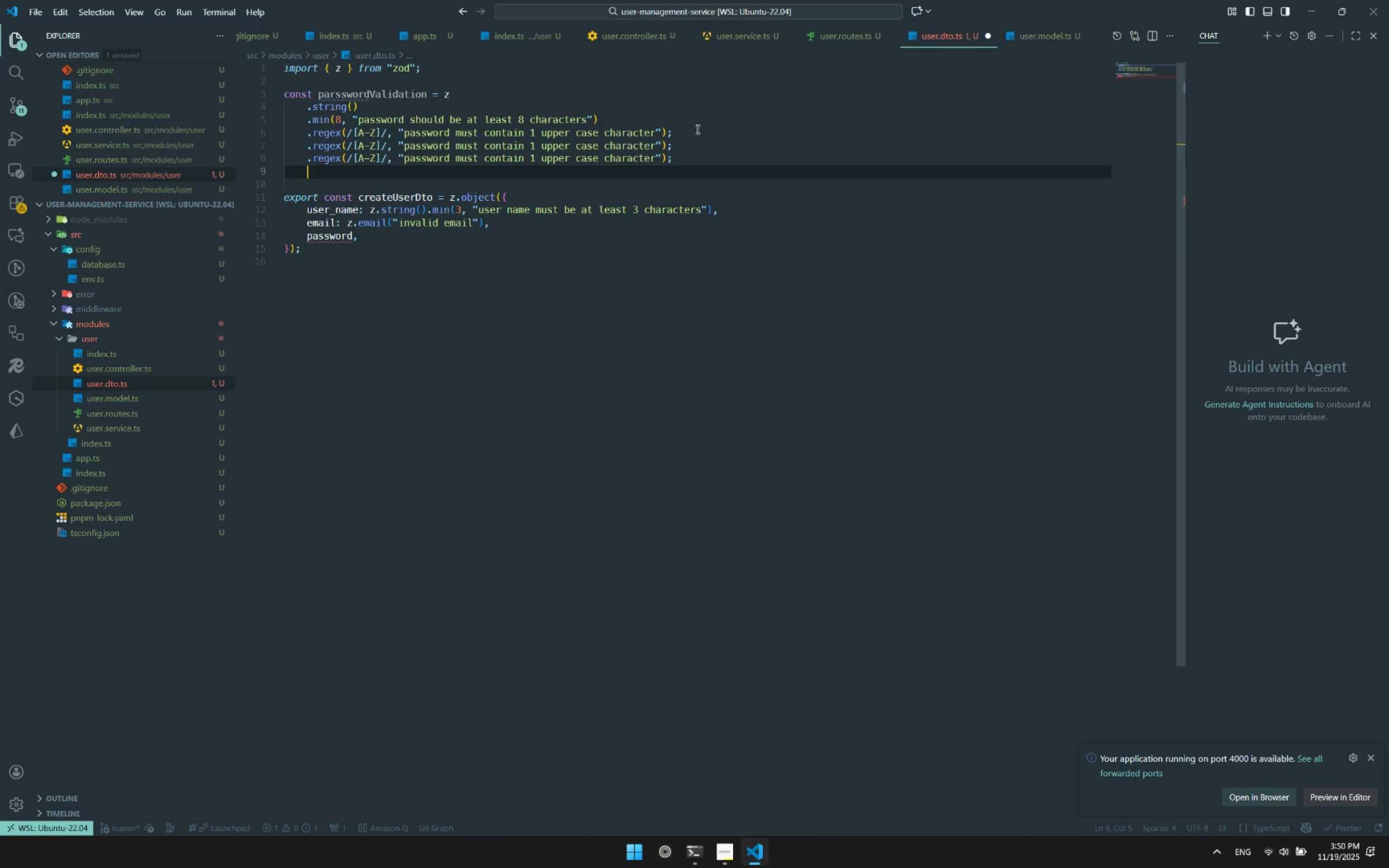 
key(Control+V)
 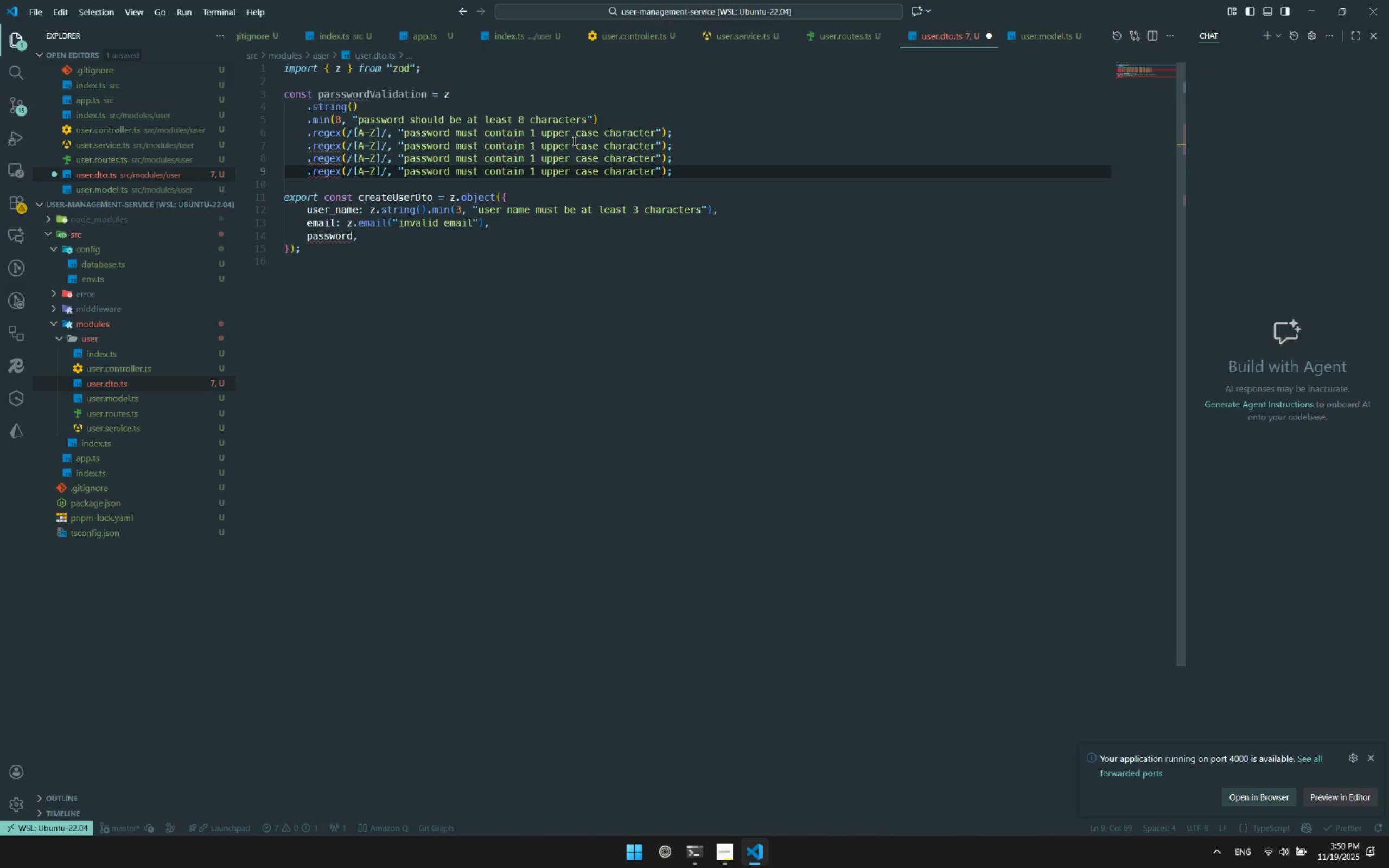 
key(Backspace)
 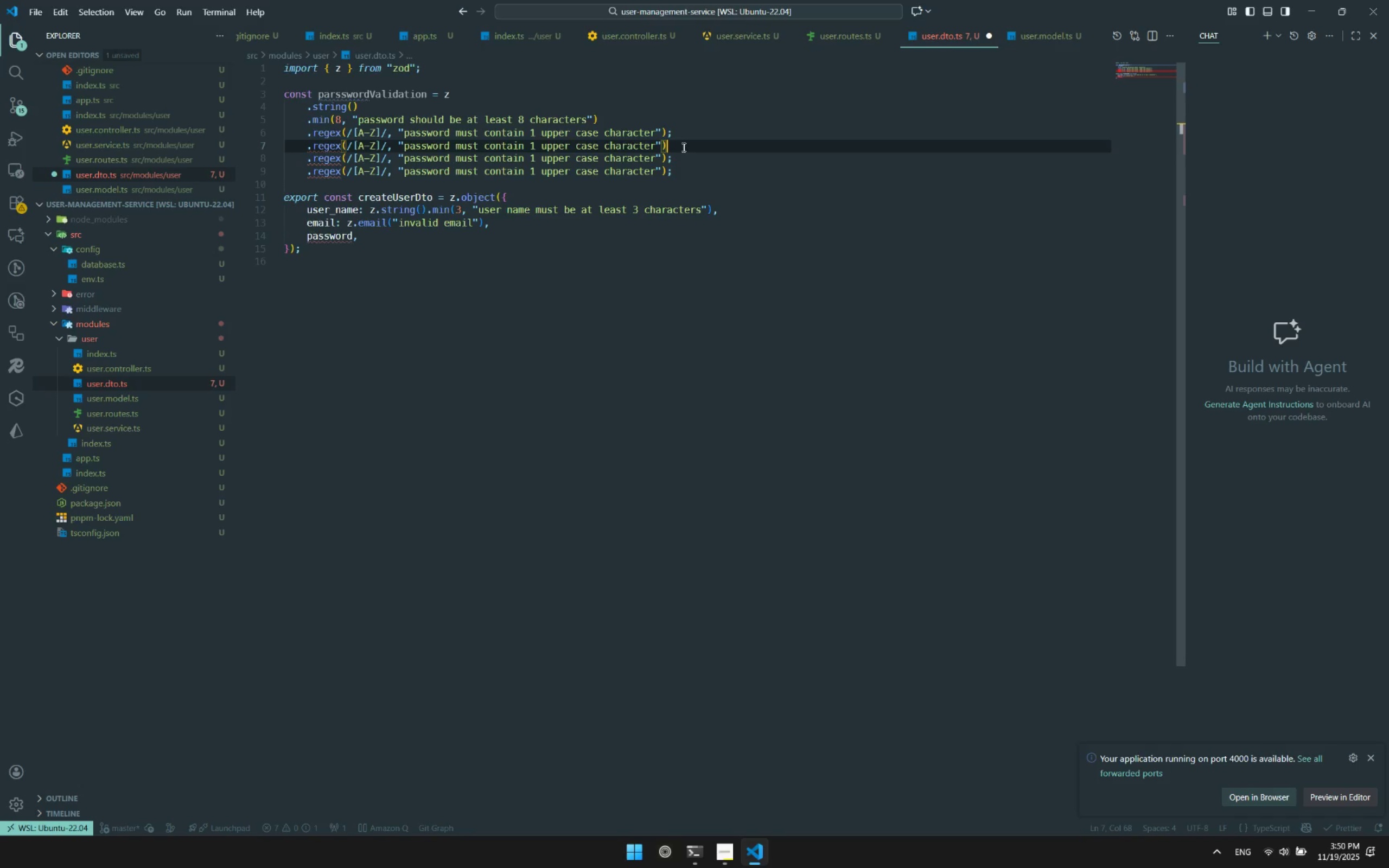 
key(ArrowUp)
 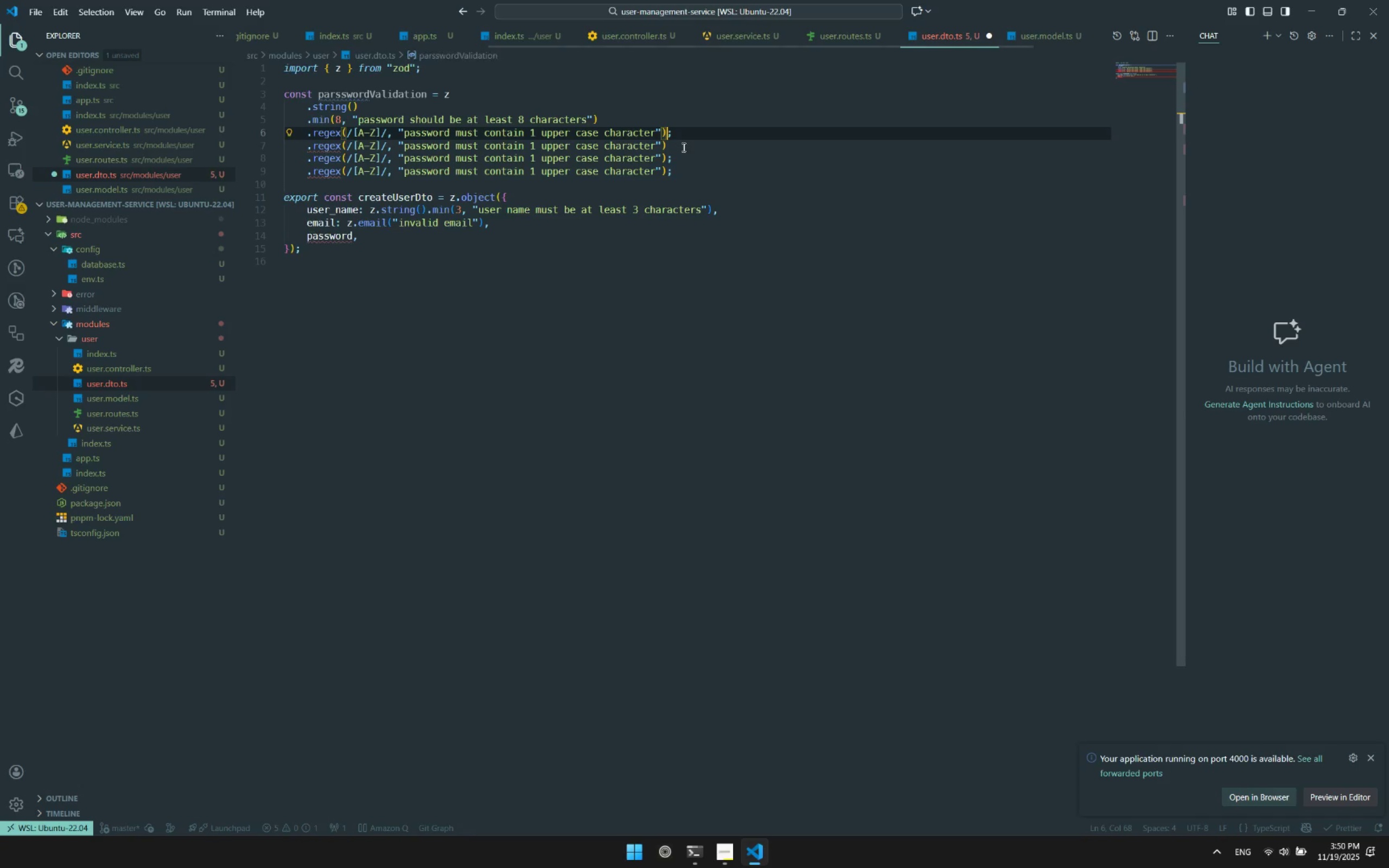 
key(ArrowRight)
 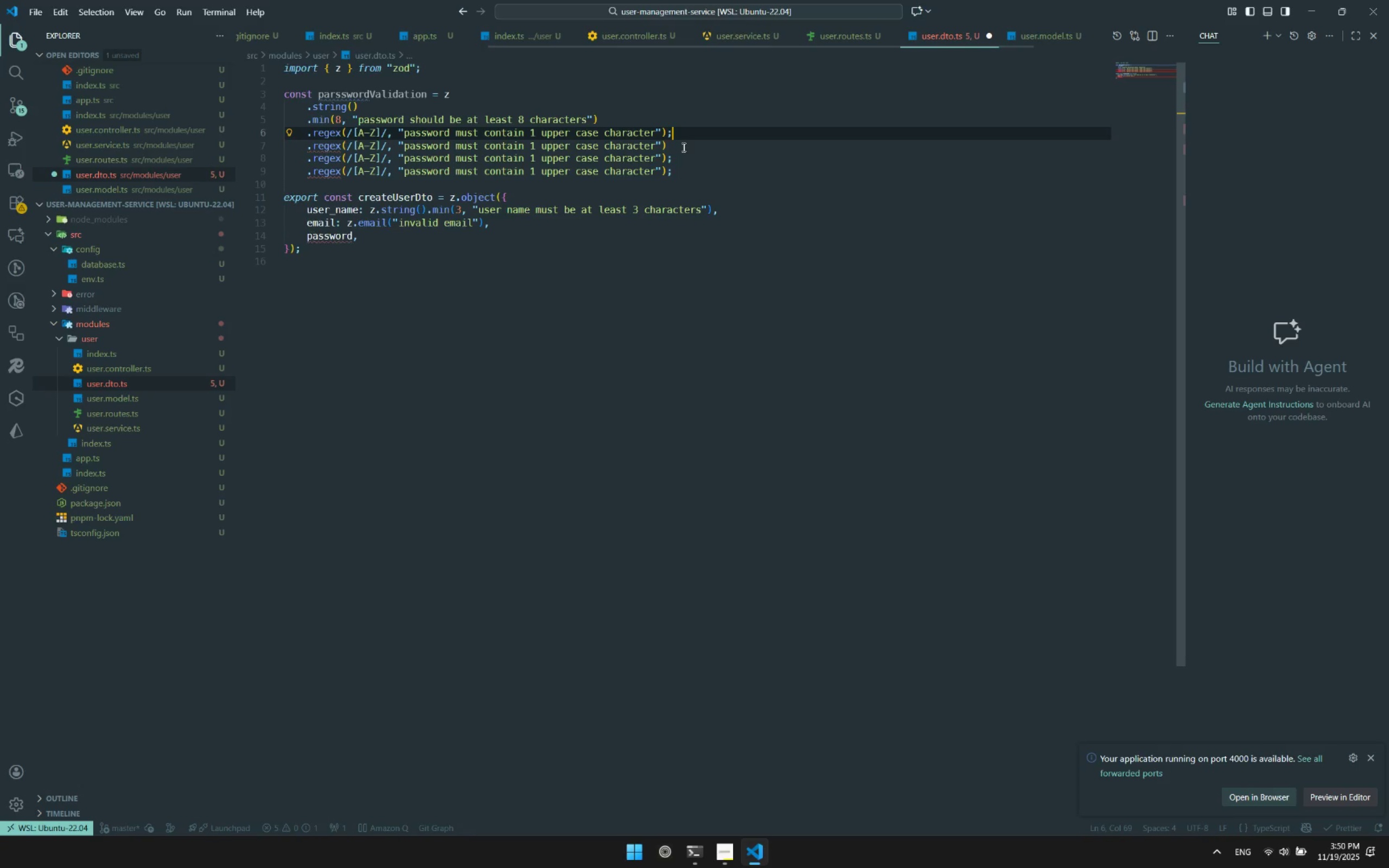 
key(Backspace)
 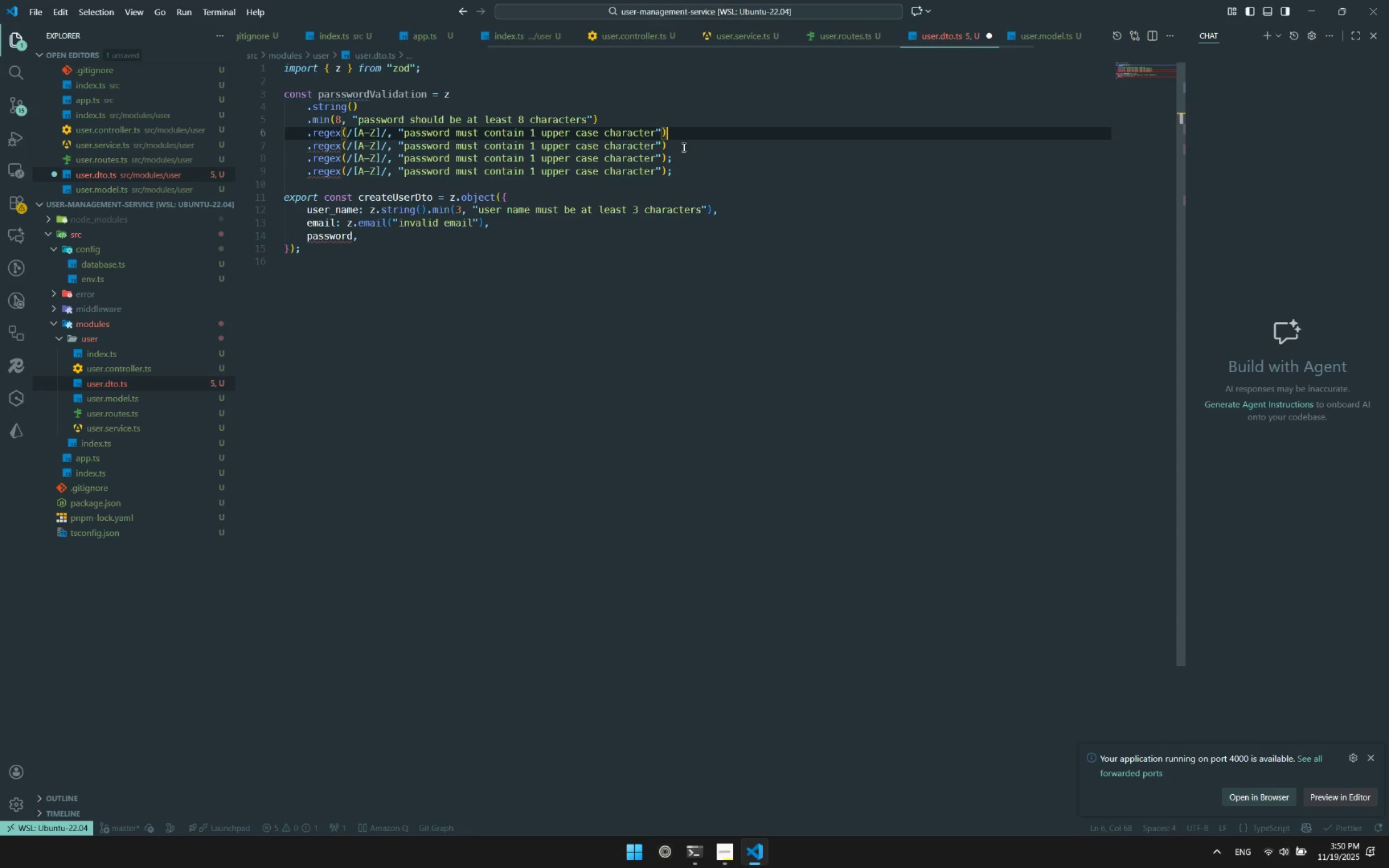 
key(ArrowDown)
 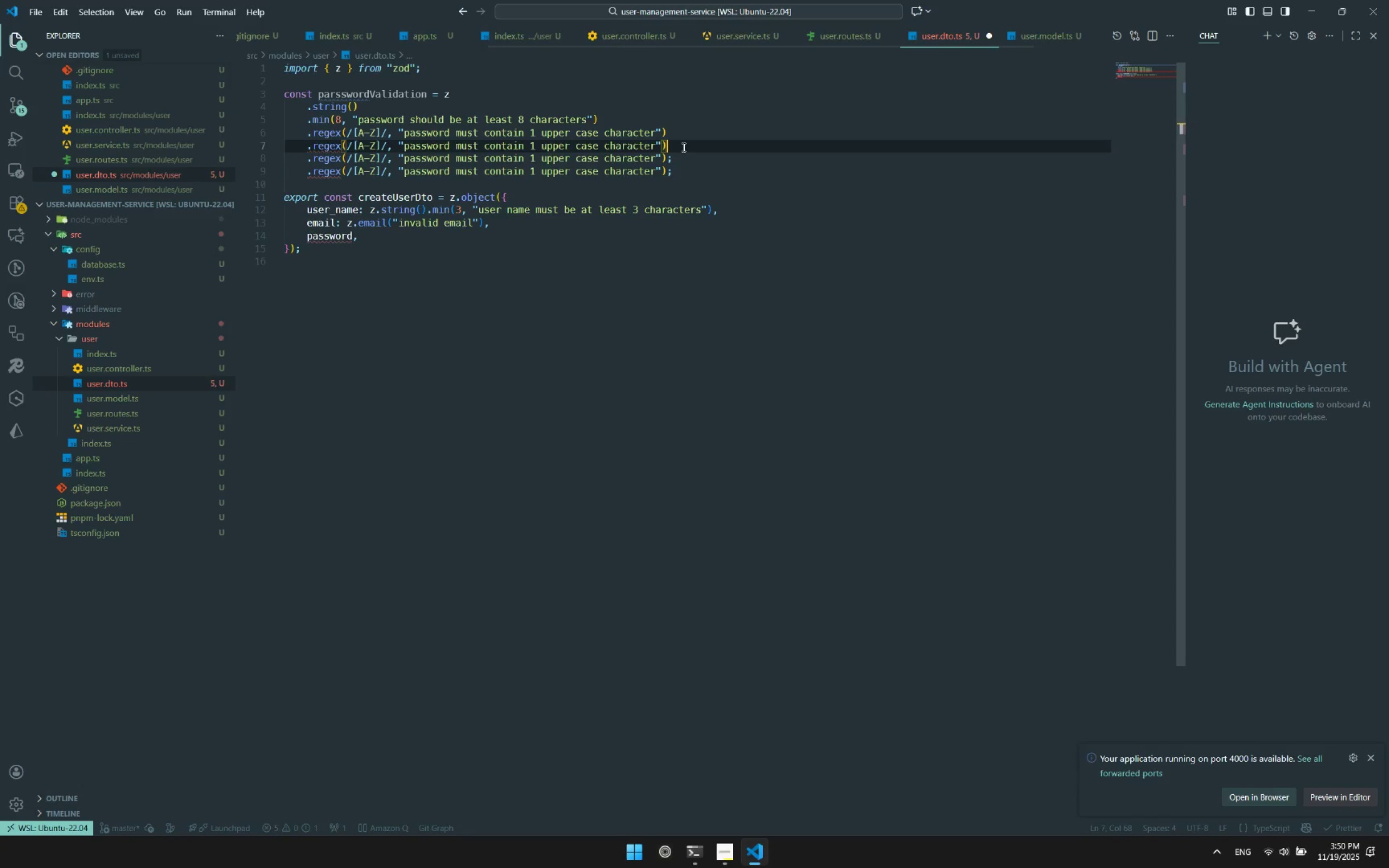 
key(ArrowDown)
 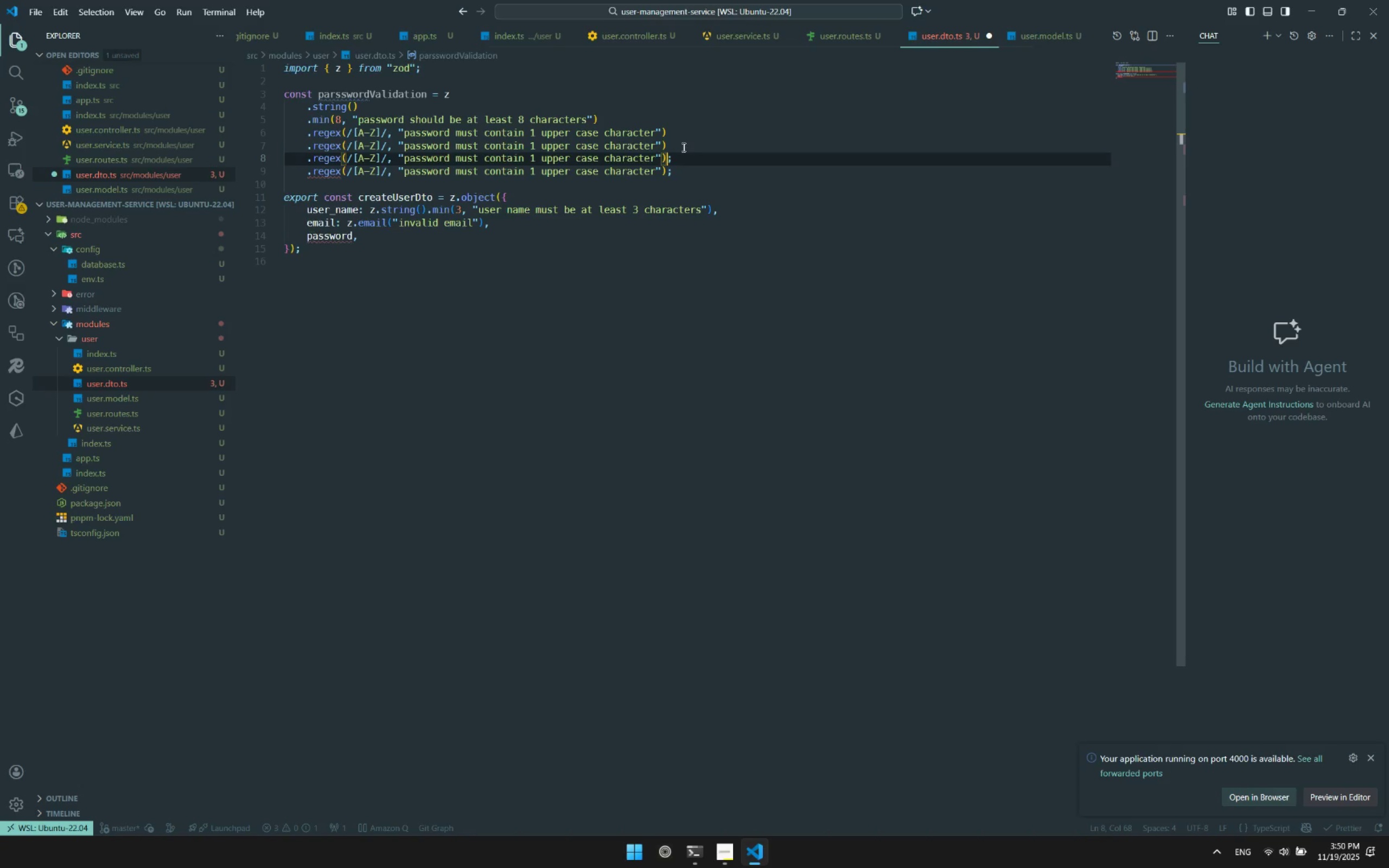 
key(ArrowRight)
 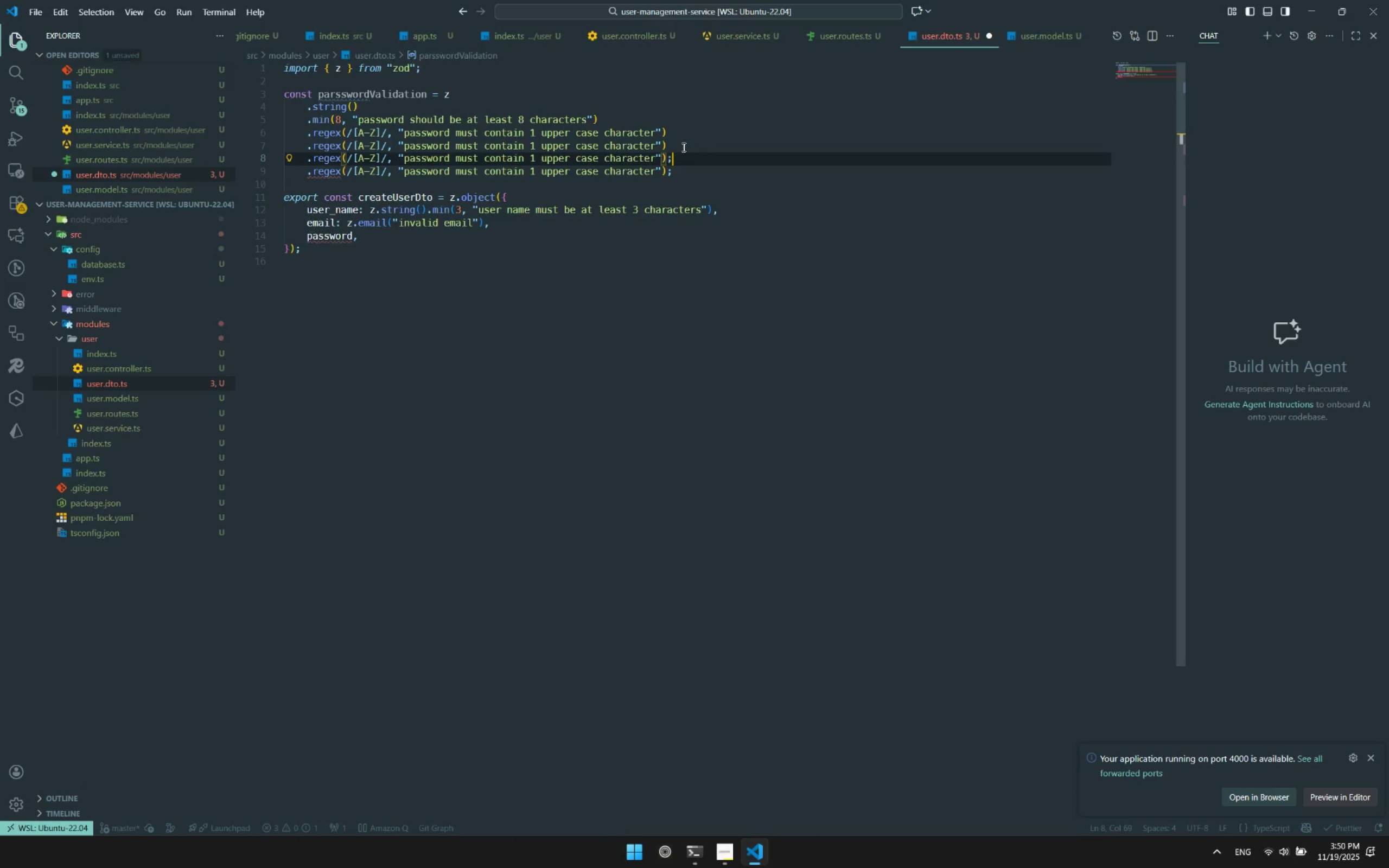 
key(Backspace)
 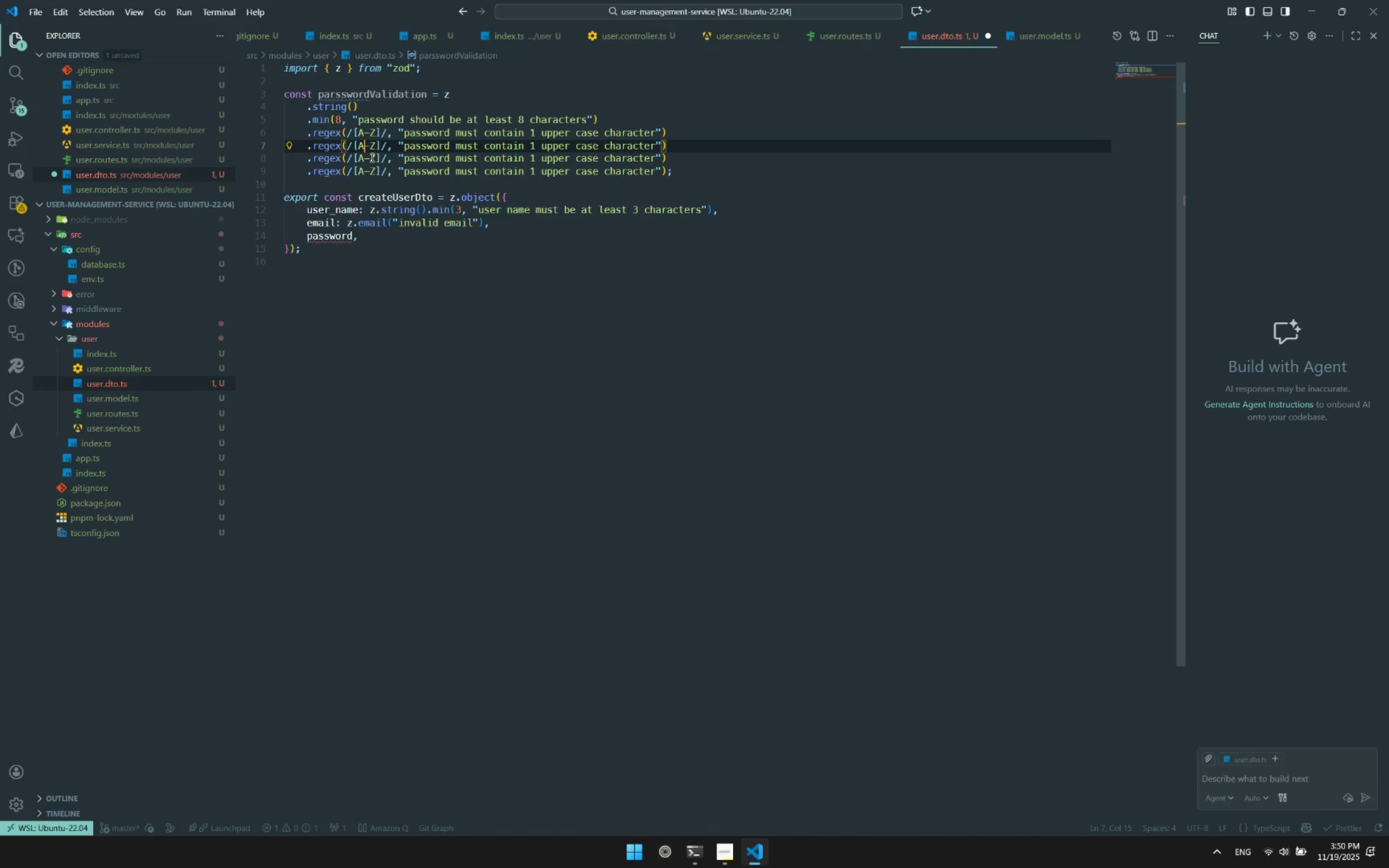 
key(Backspace)
 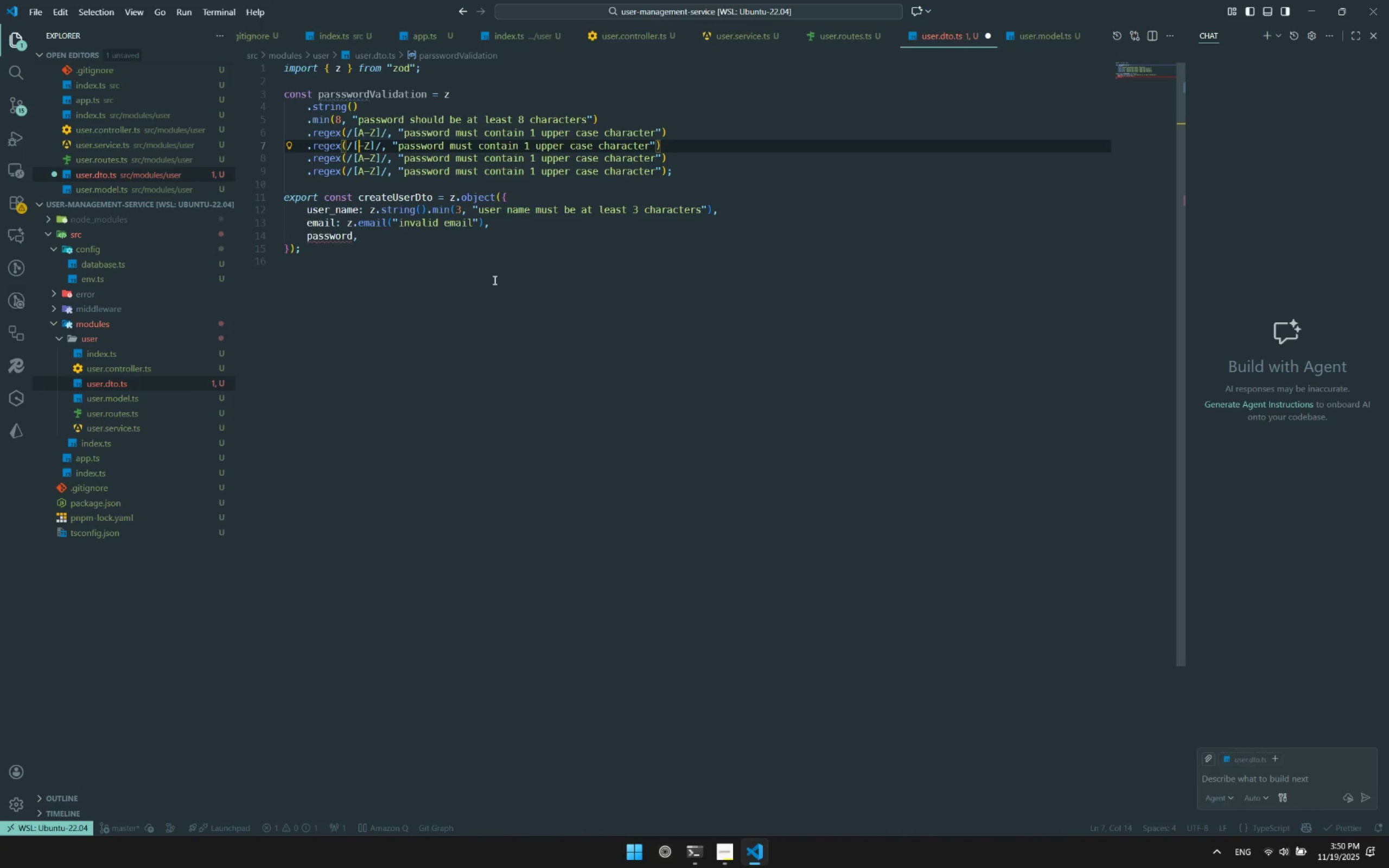 
key(A)
 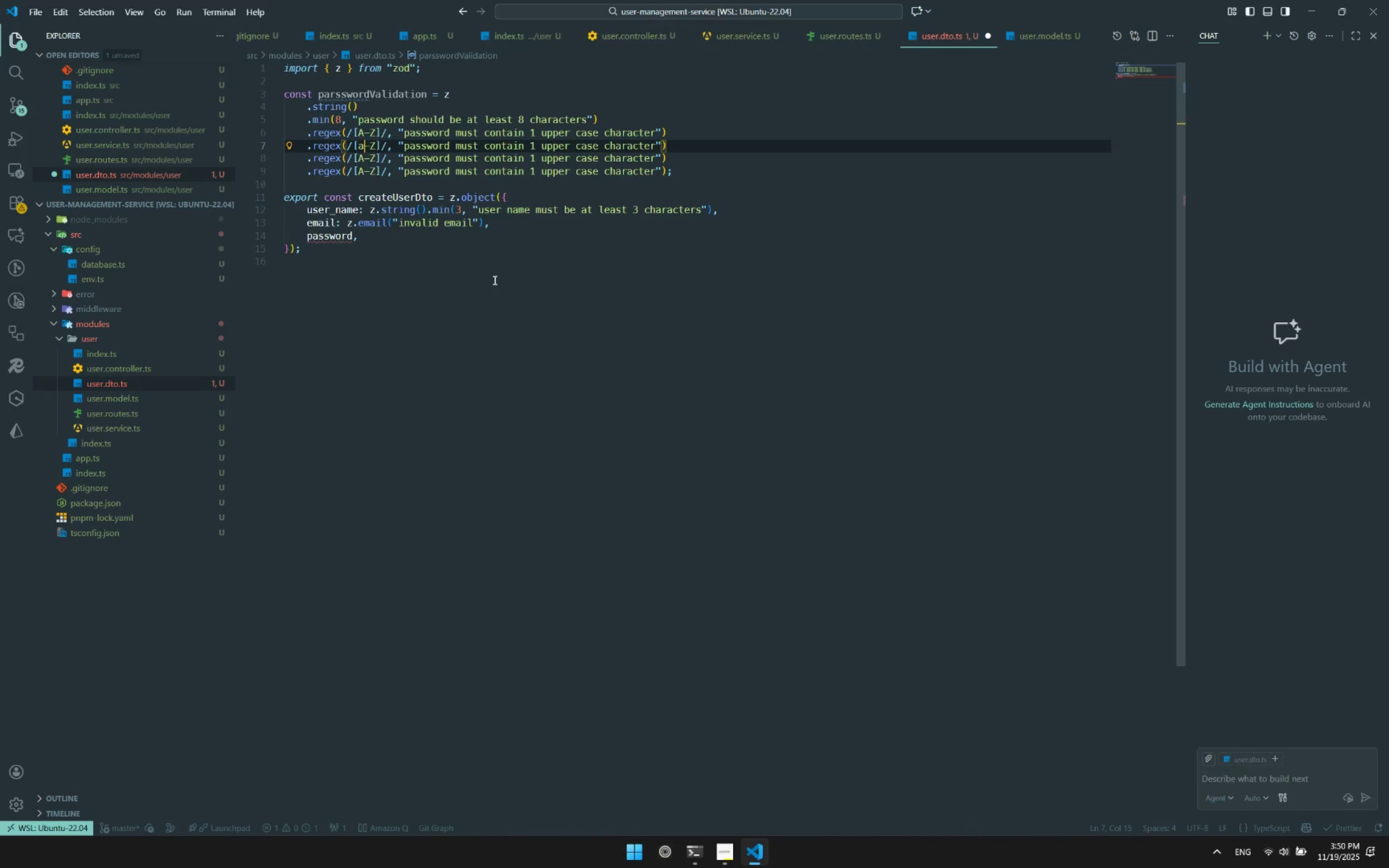 
key(ArrowRight)
 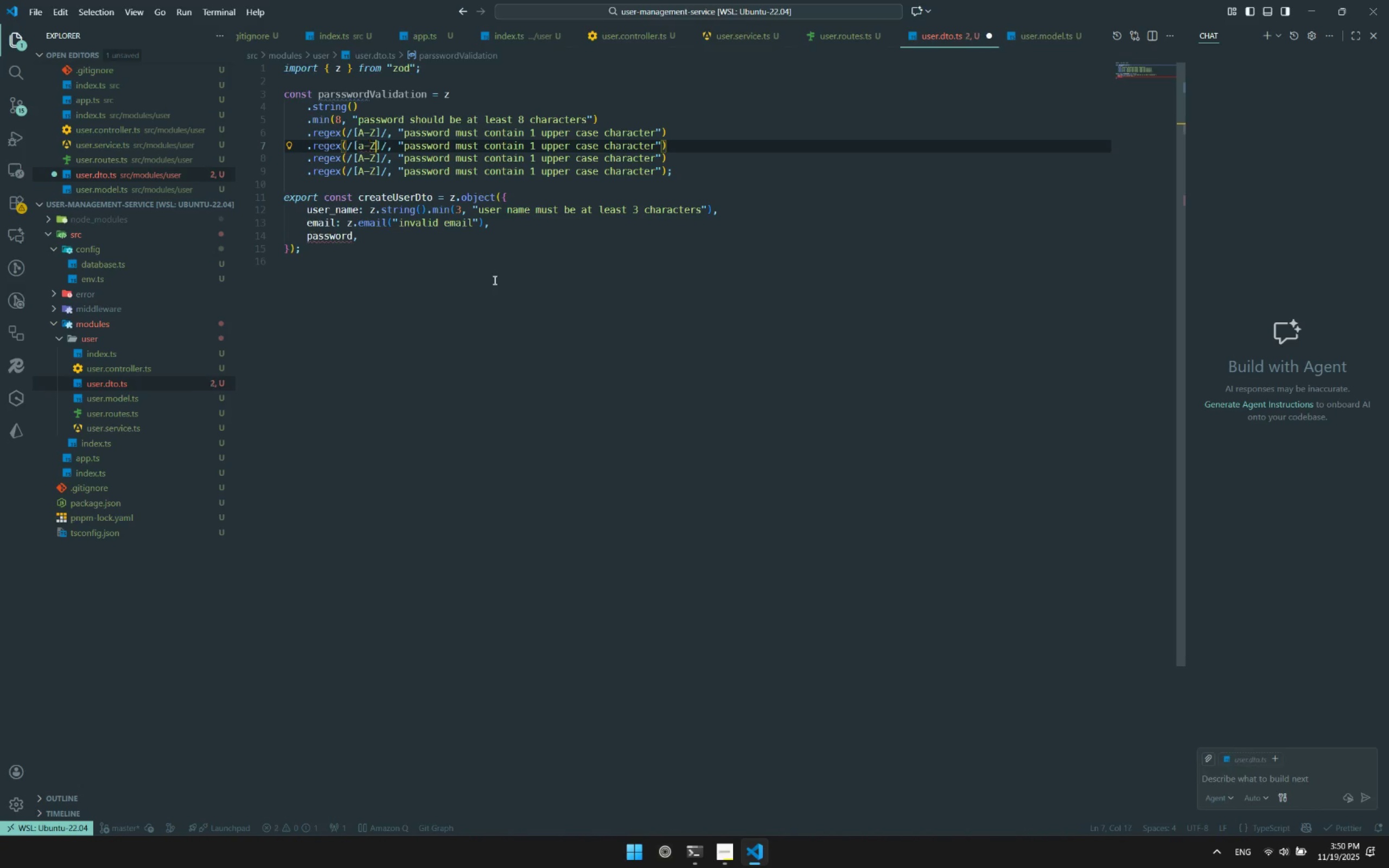 
key(ArrowRight)
 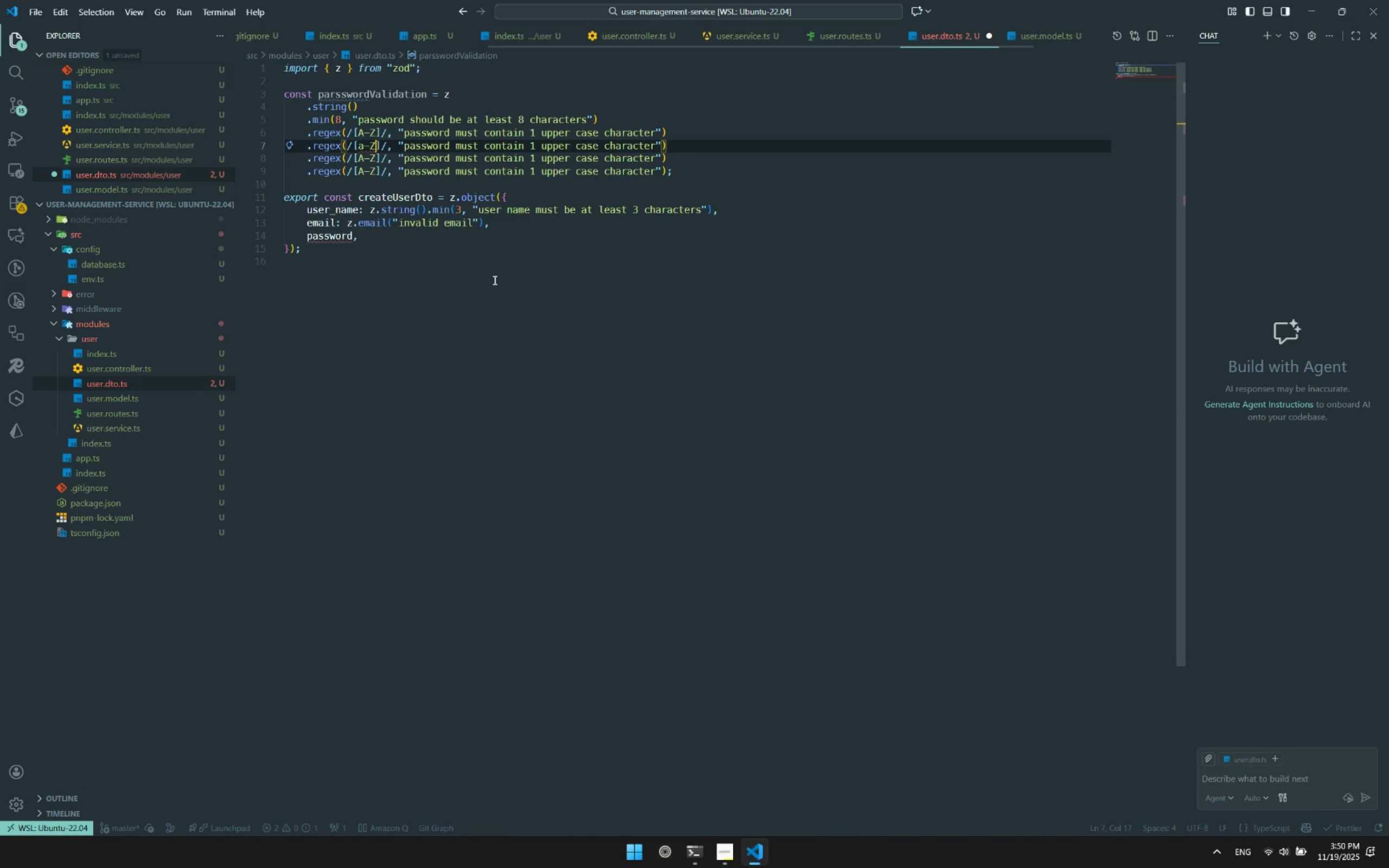 
key(Backspace)
 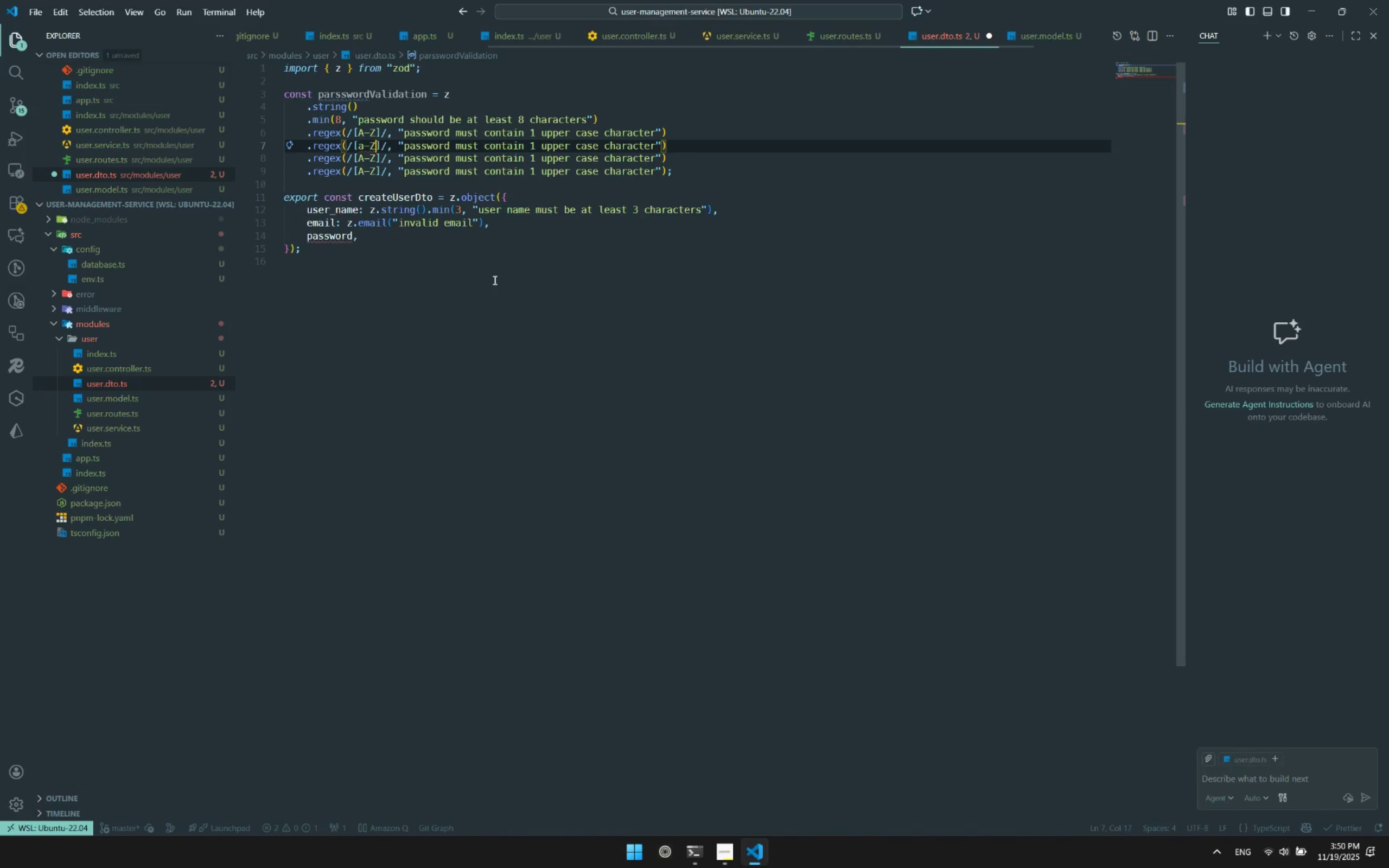 
key(Z)
 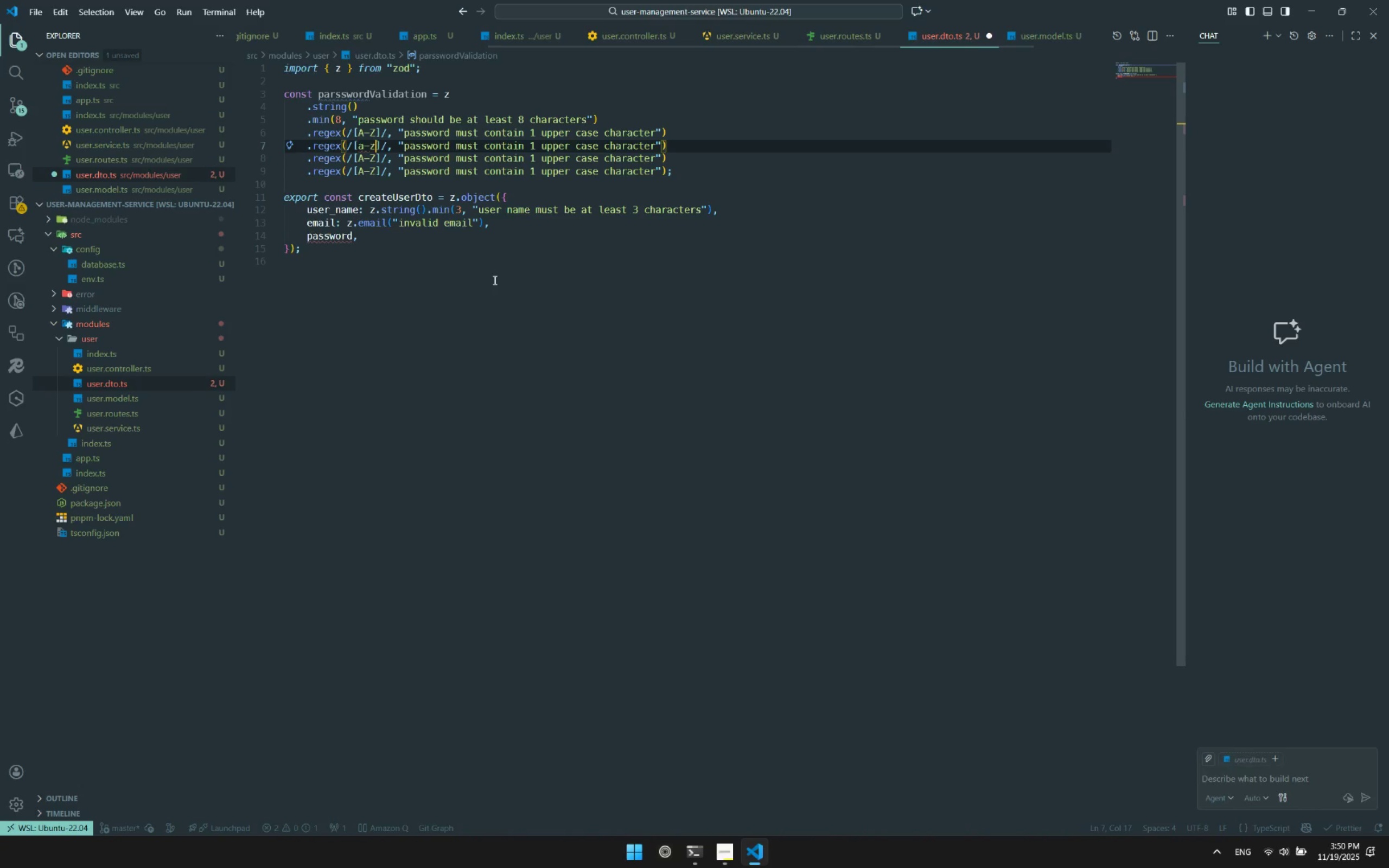 
hold_key(key=ArrowRight, duration=0.38)
 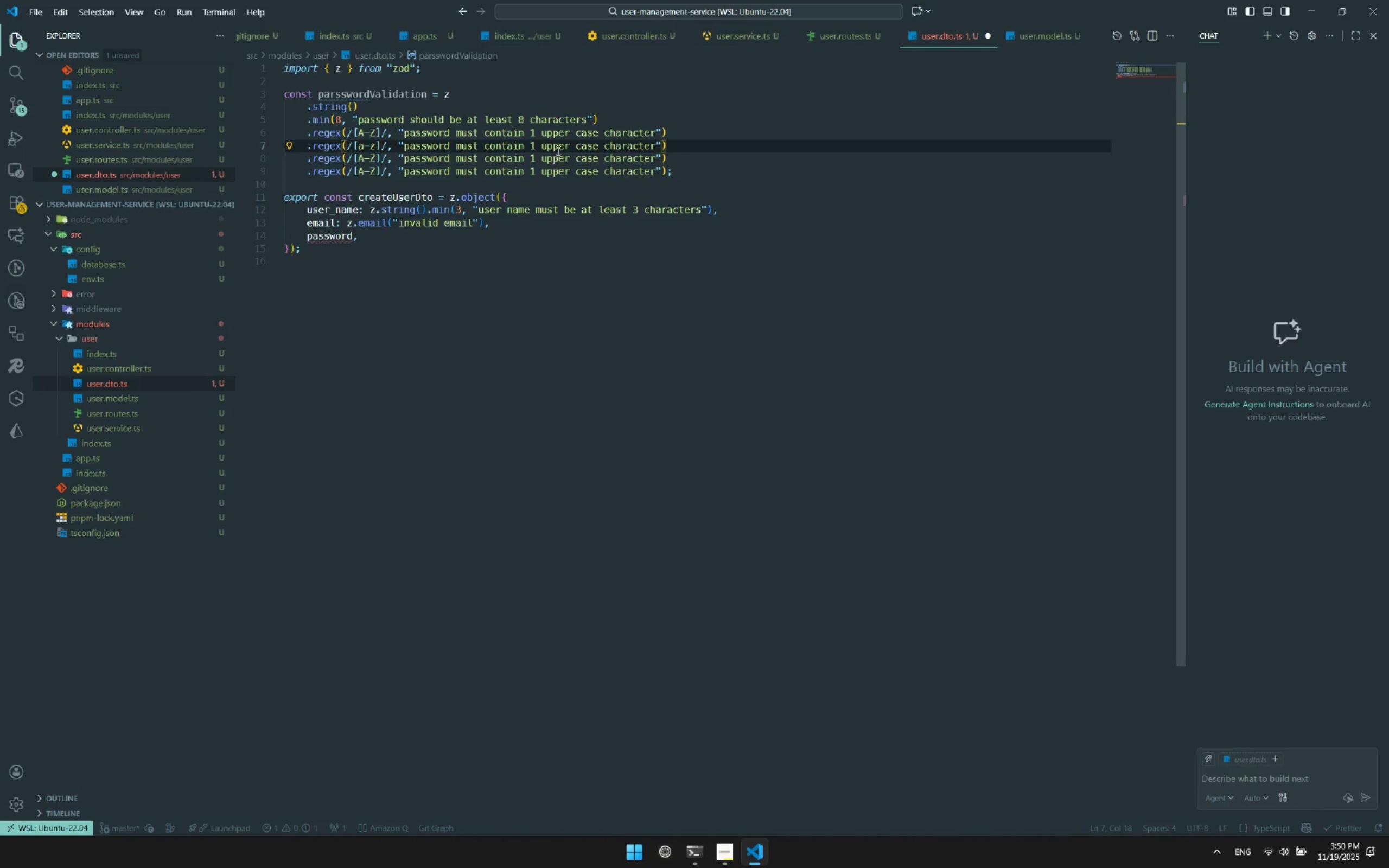 
double_click([558, 146])
 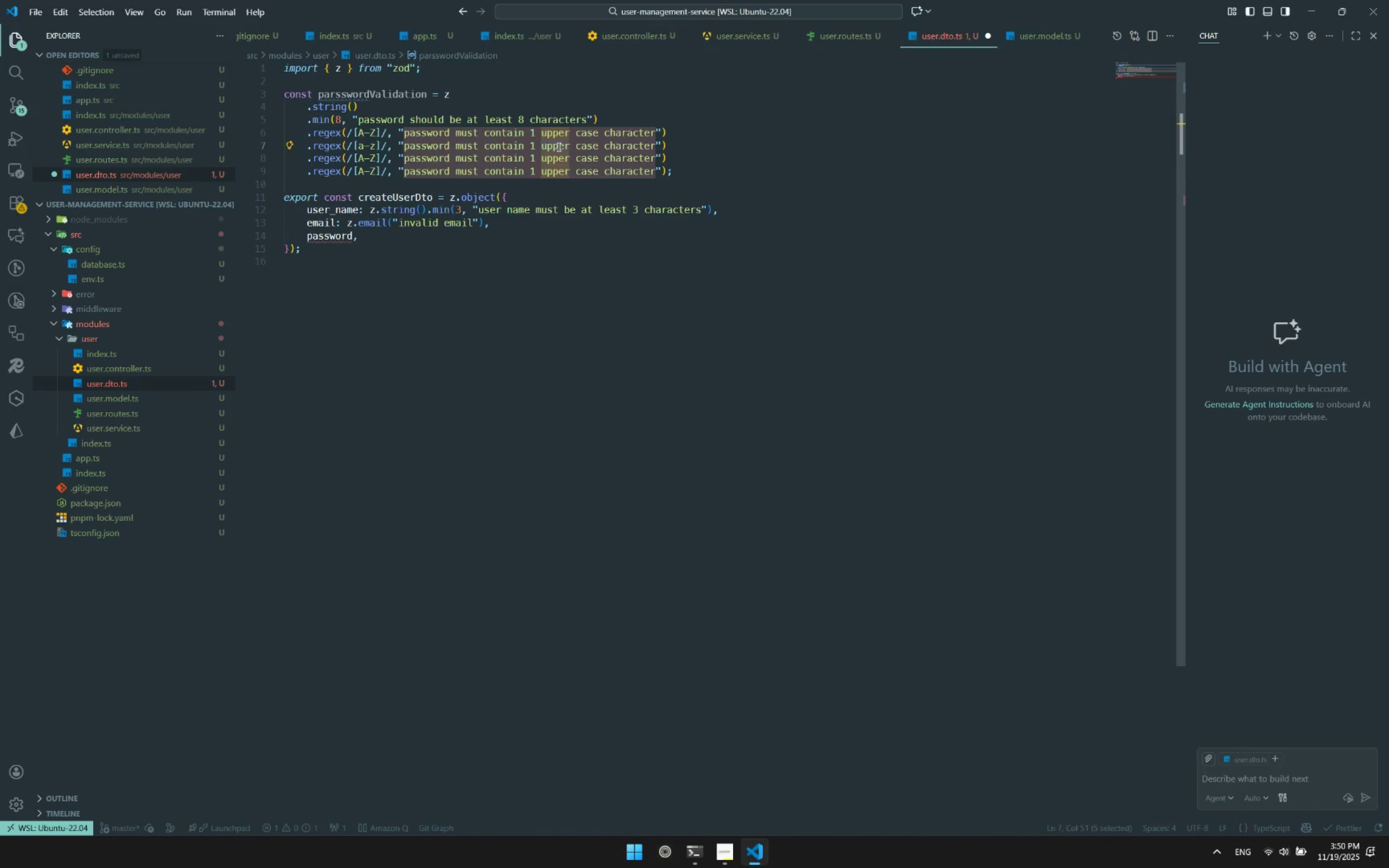 
type(lower)
 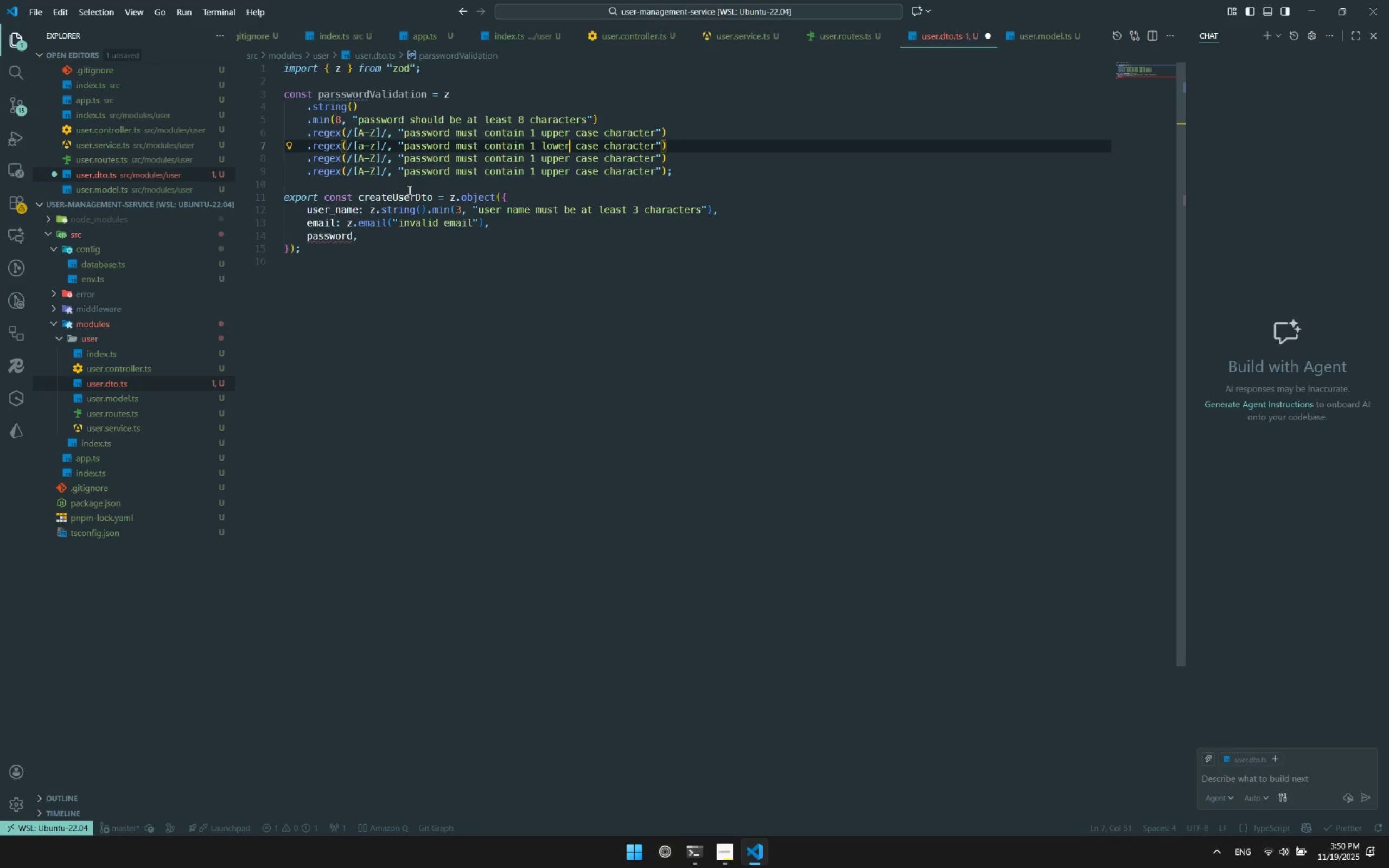 
left_click([361, 162])
 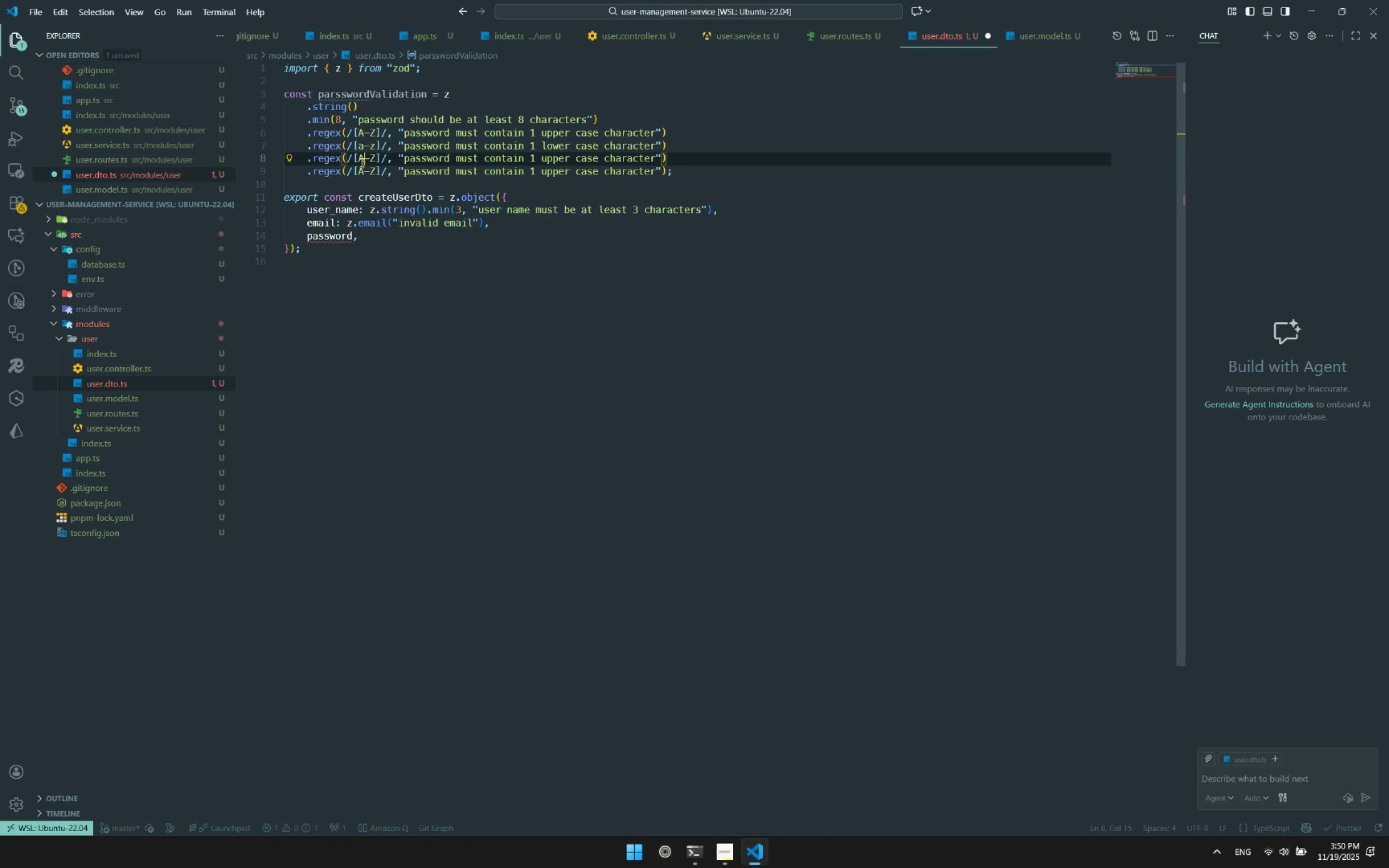 
key(Backspace)
 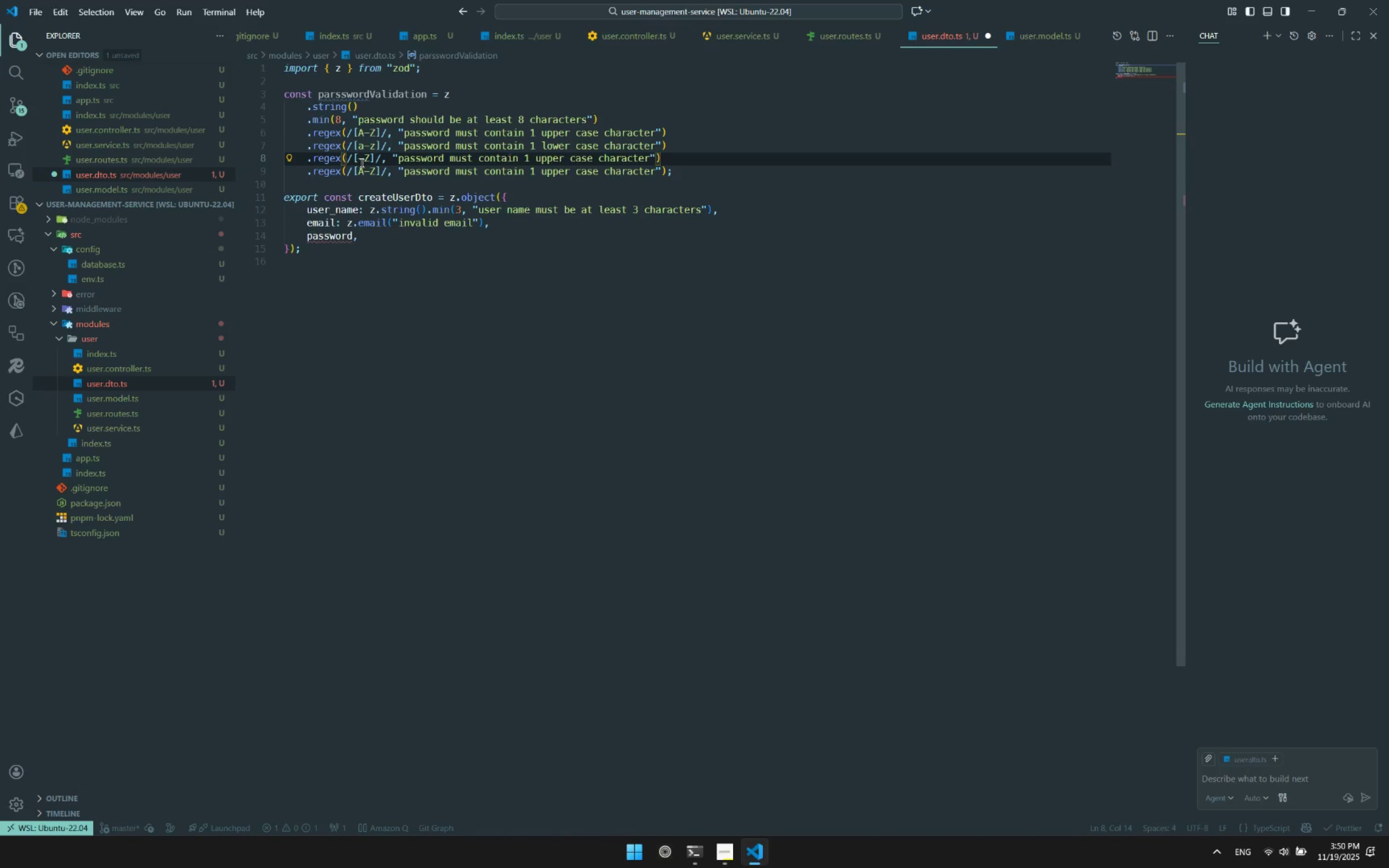 
key(0)
 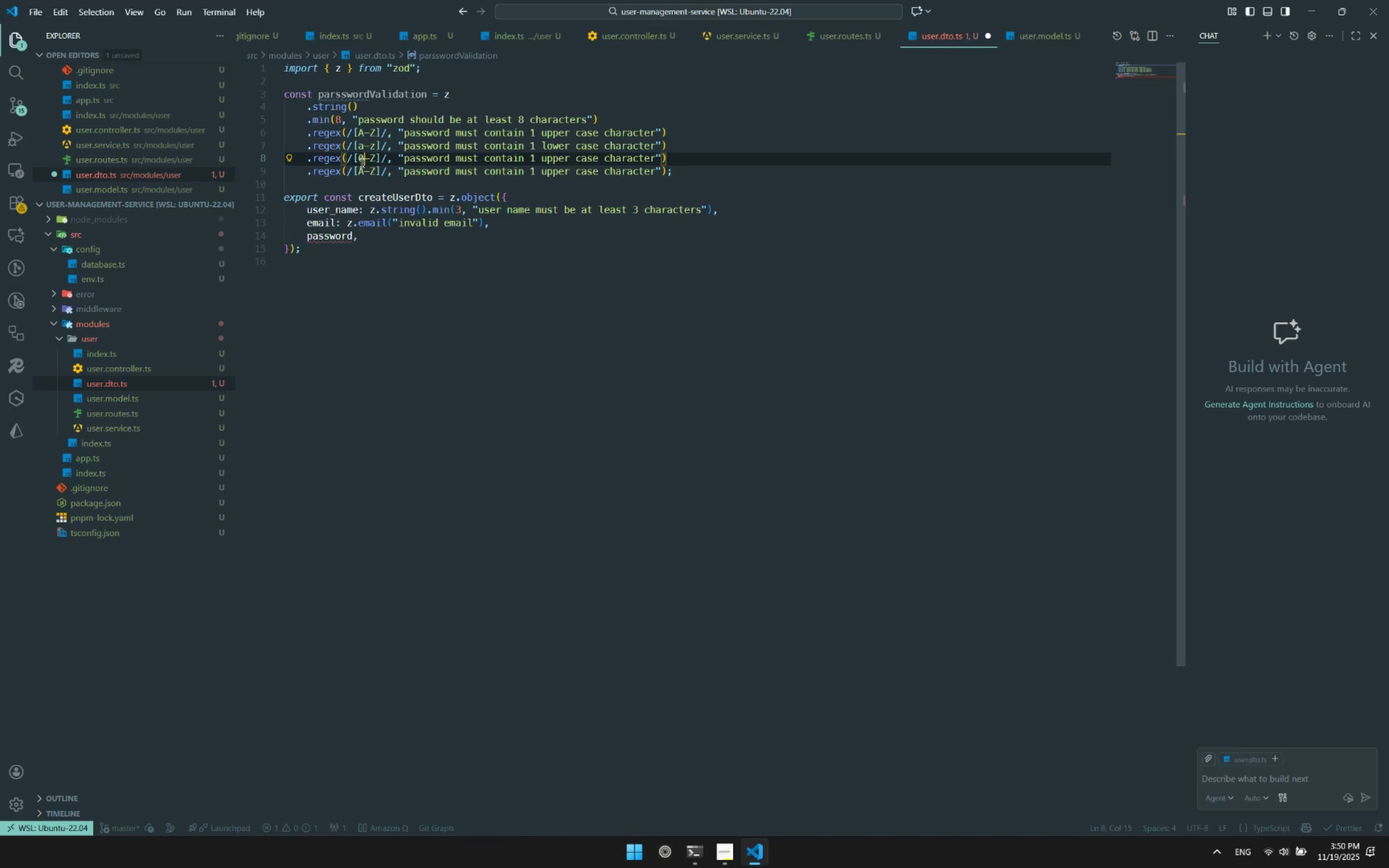 
key(ArrowRight)
 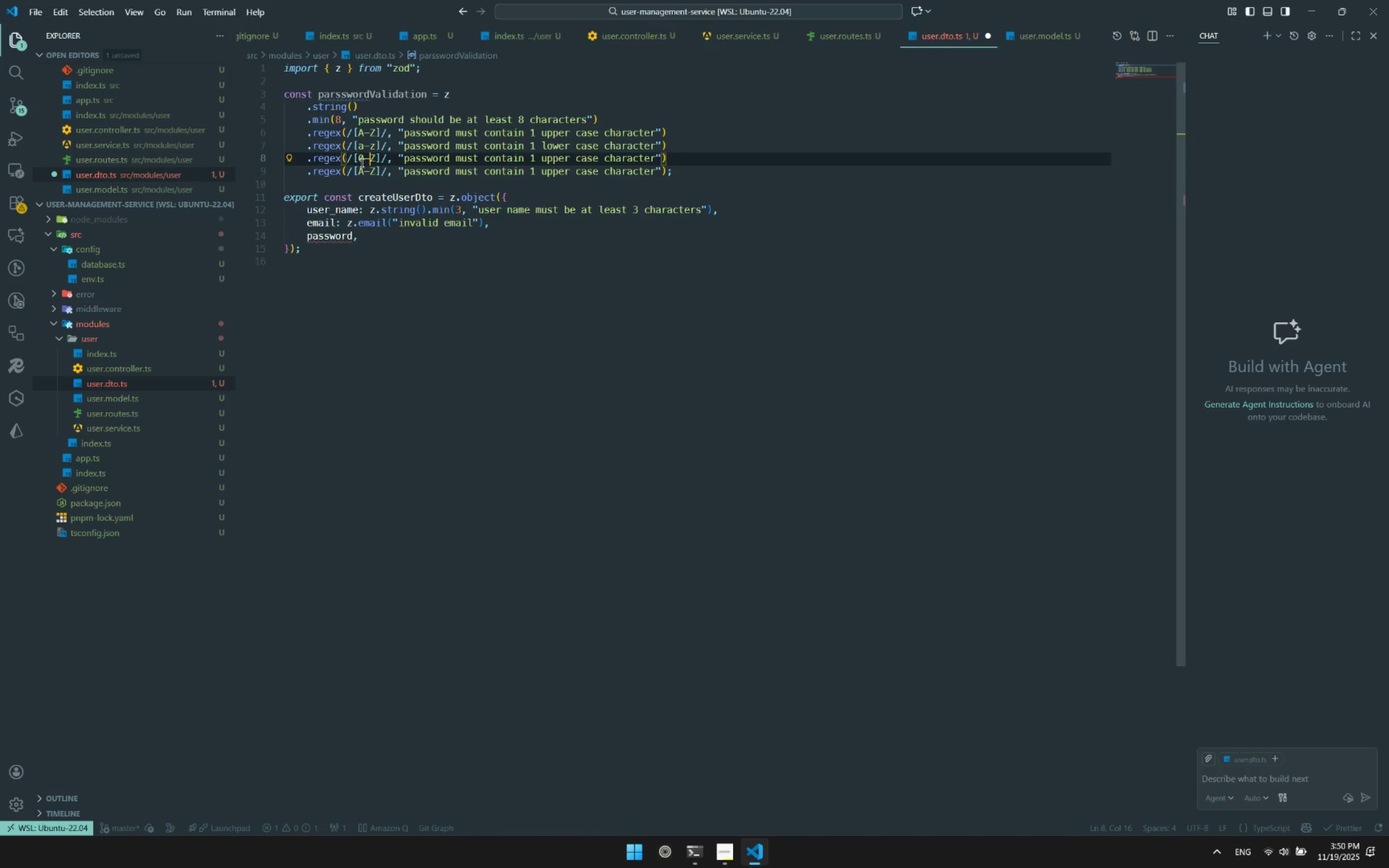 
key(ArrowRight)
 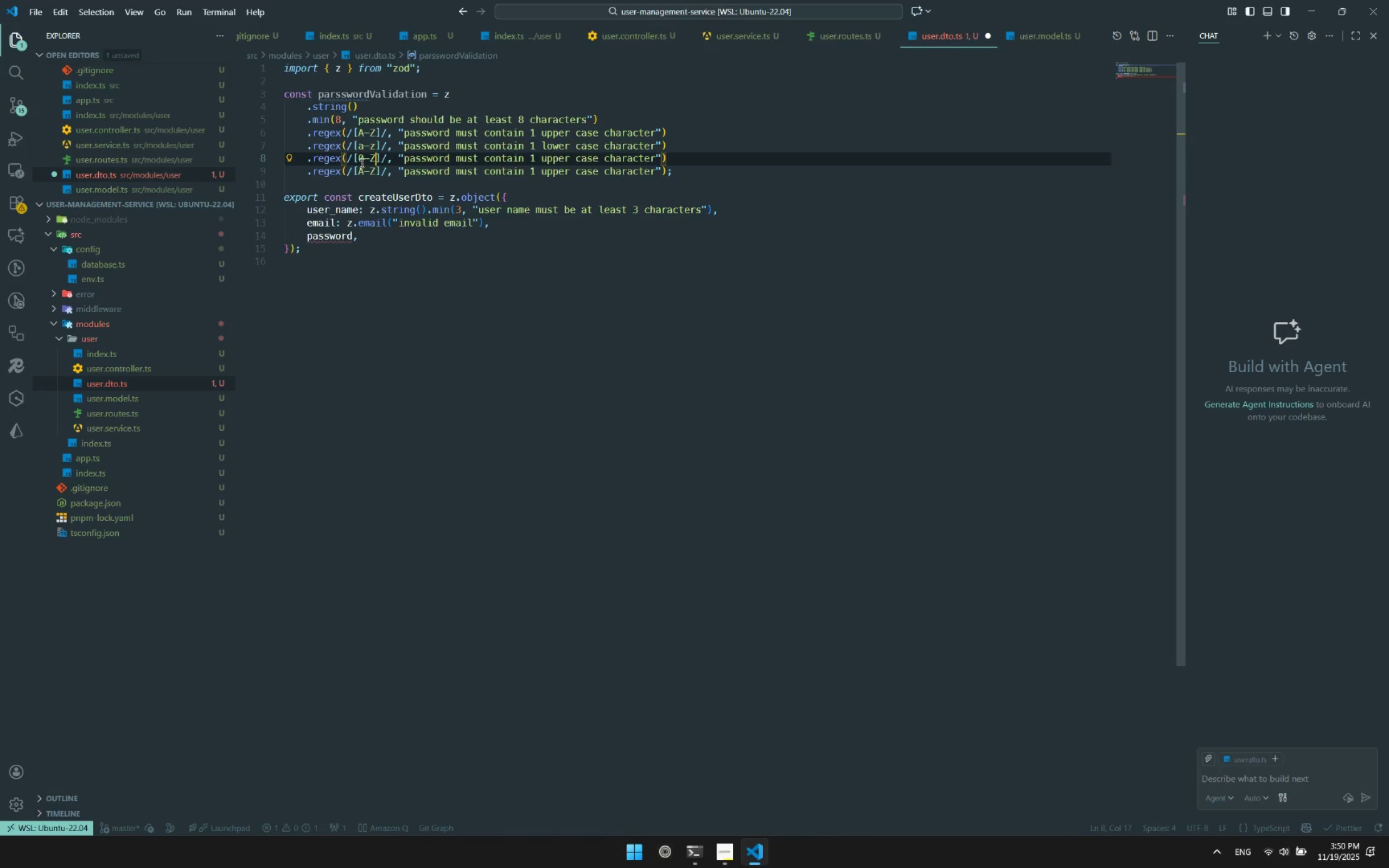 
key(Backspace)
 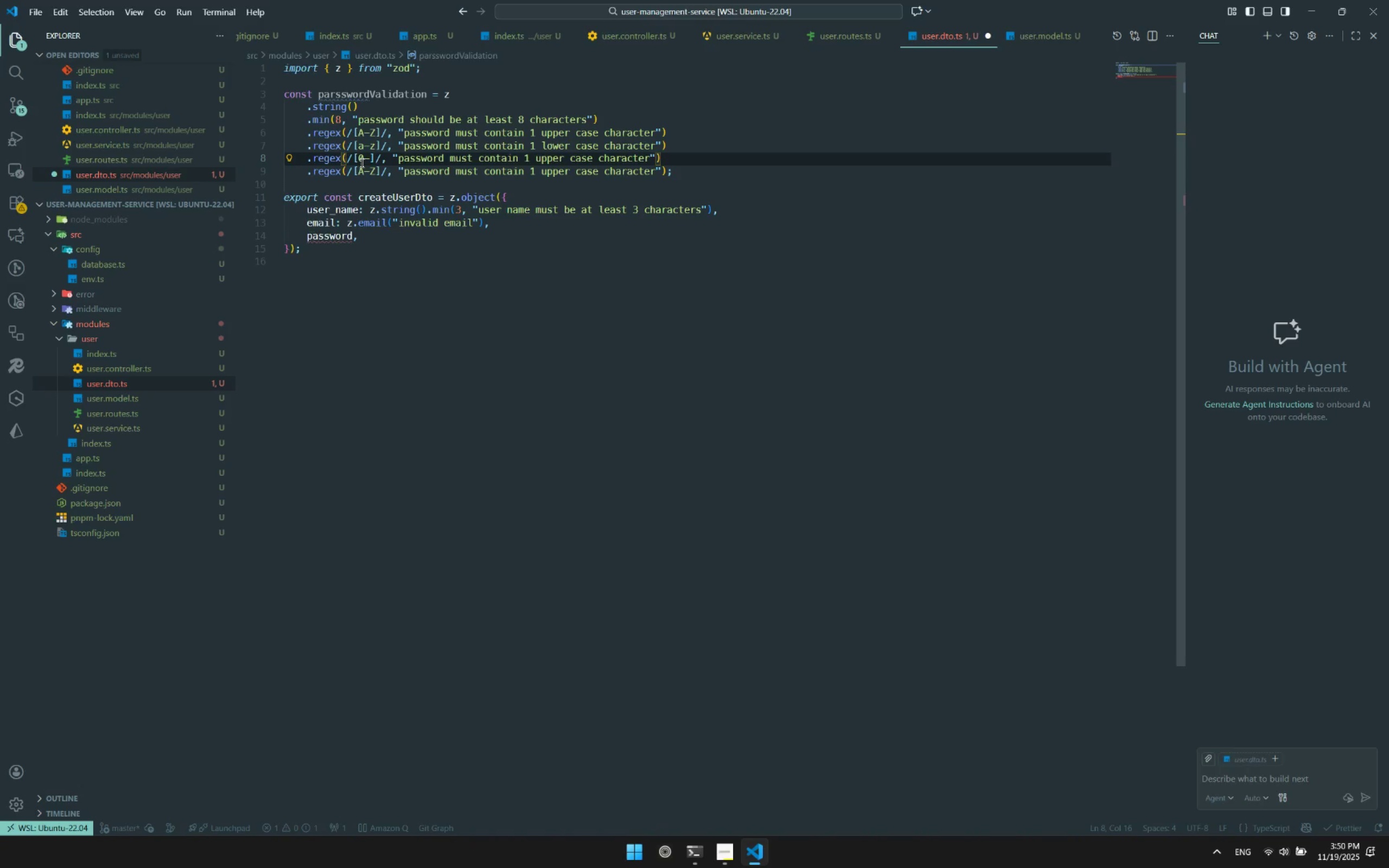 
key(9)
 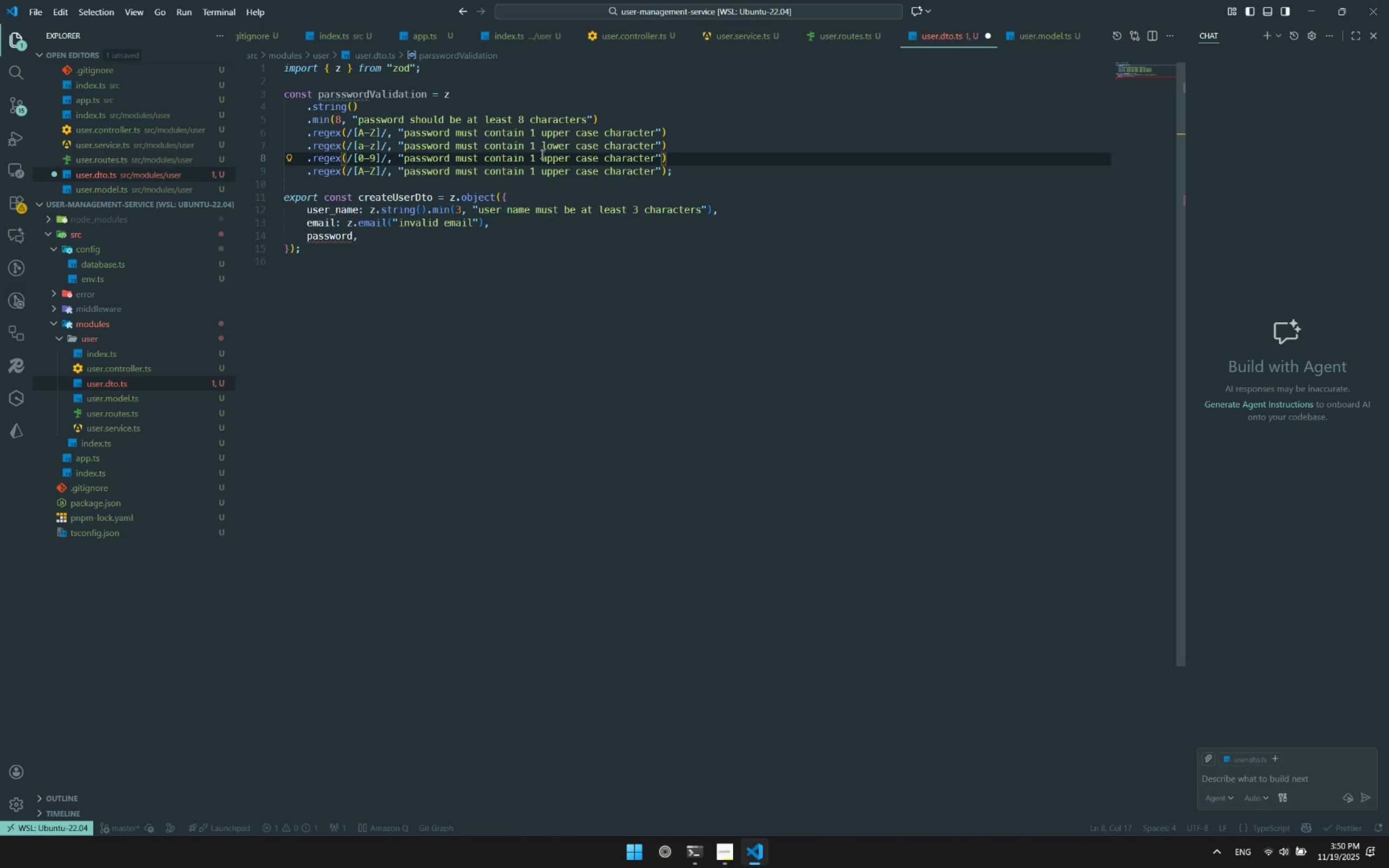 
left_click([532, 158])
 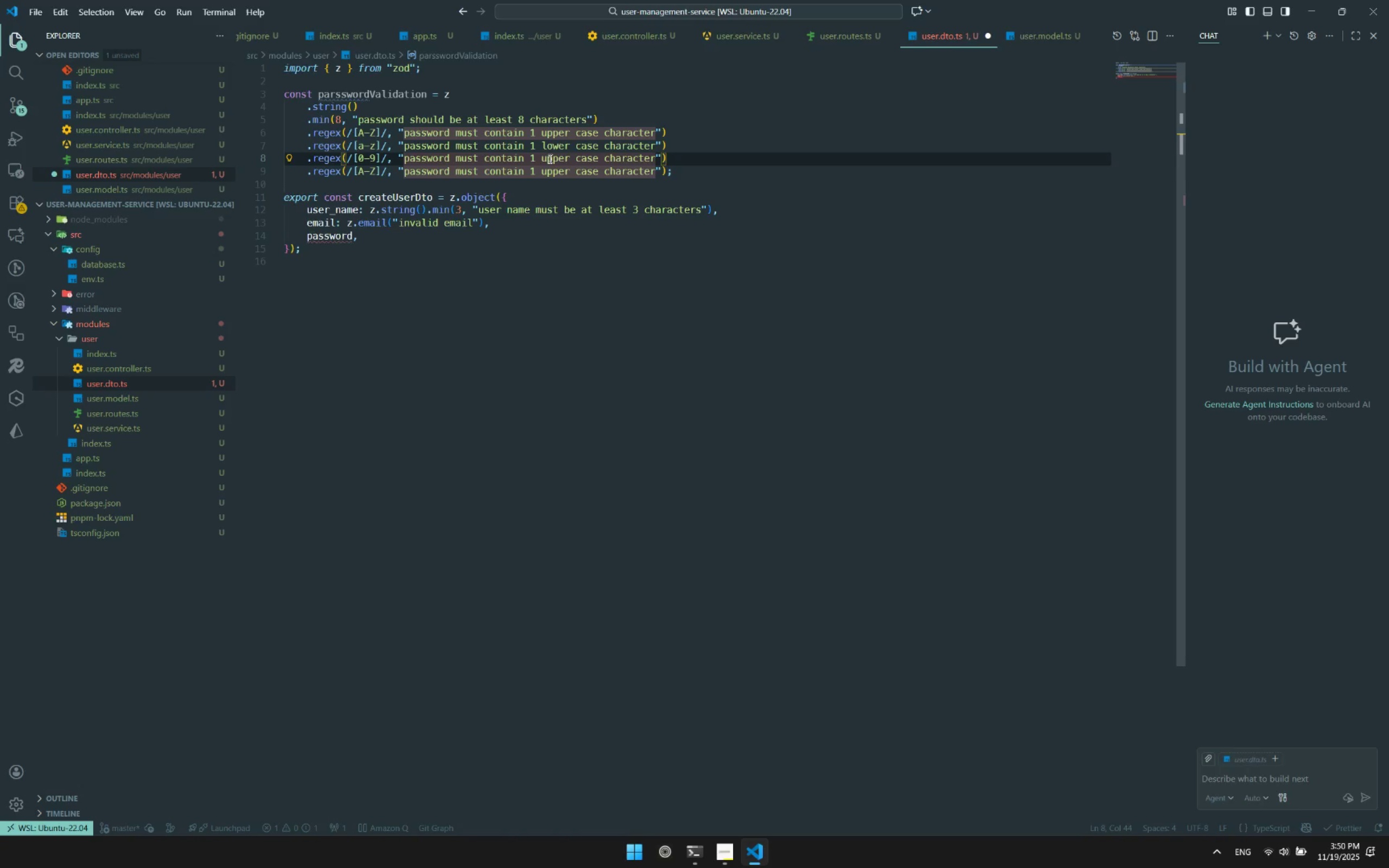 
double_click([549, 158])
 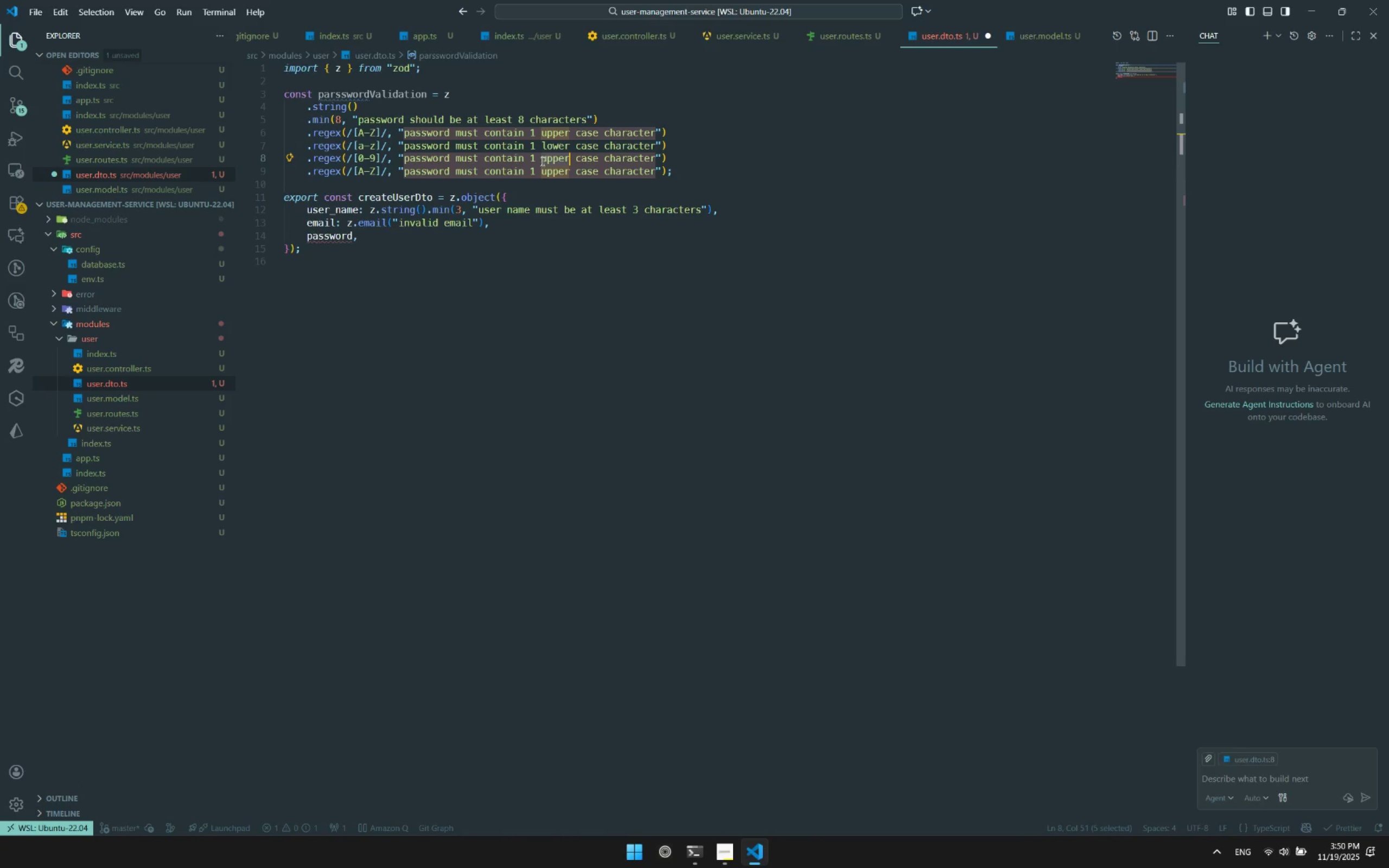 
left_click_drag(start_coordinate=[541, 161], to_coordinate=[572, 161])
 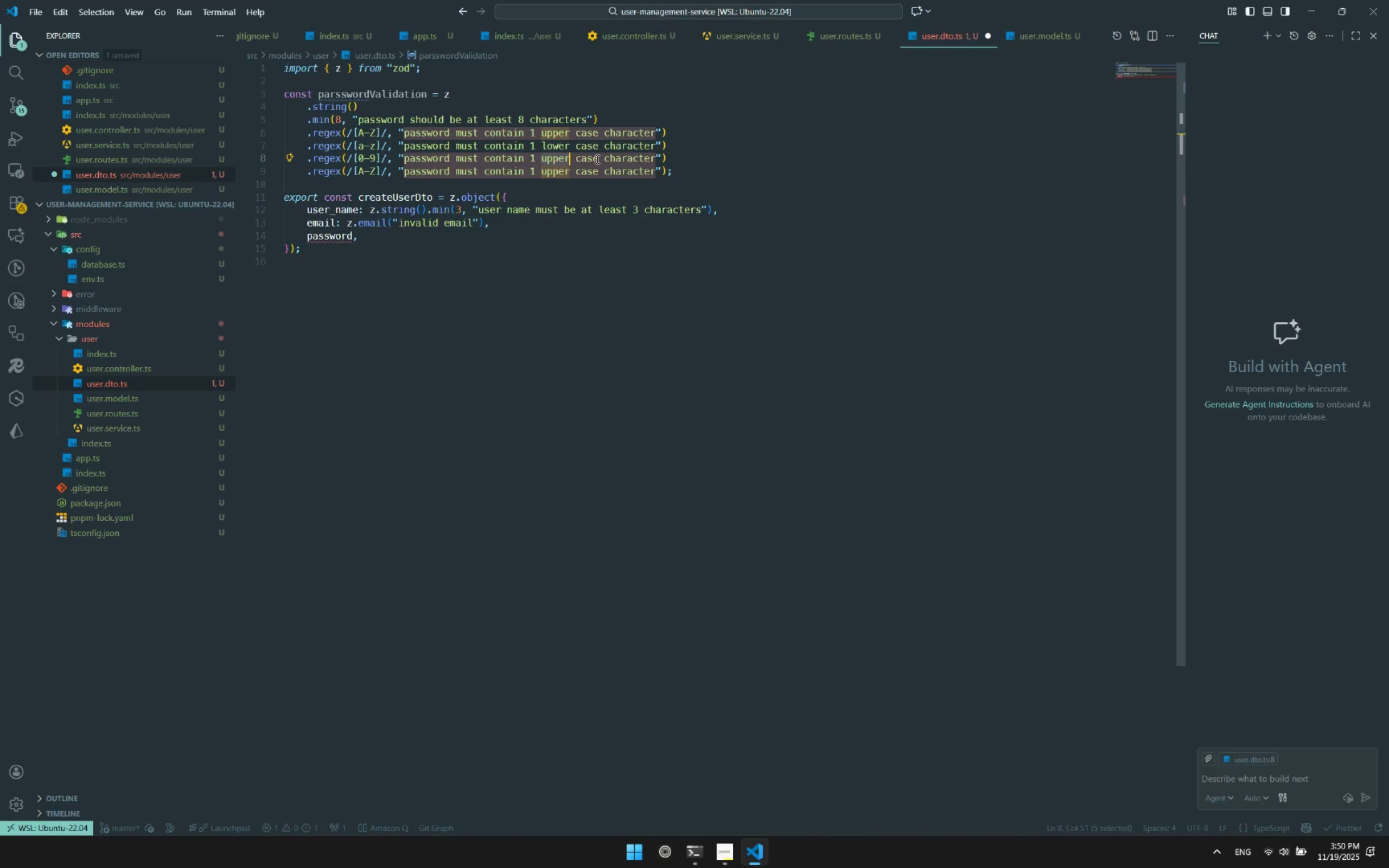 
left_click_drag(start_coordinate=[600, 159], to_coordinate=[543, 159])
 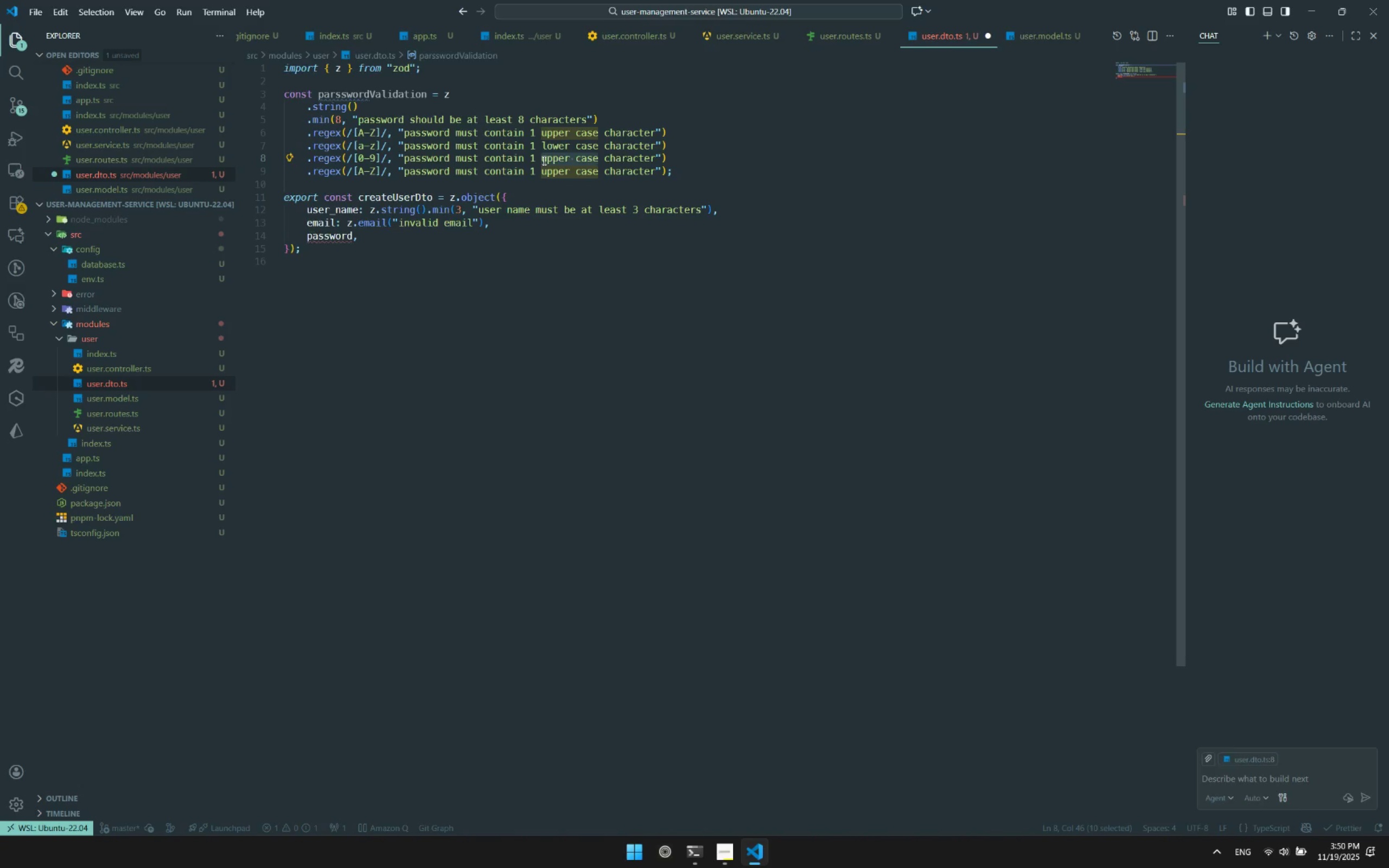 
type(numeric)
 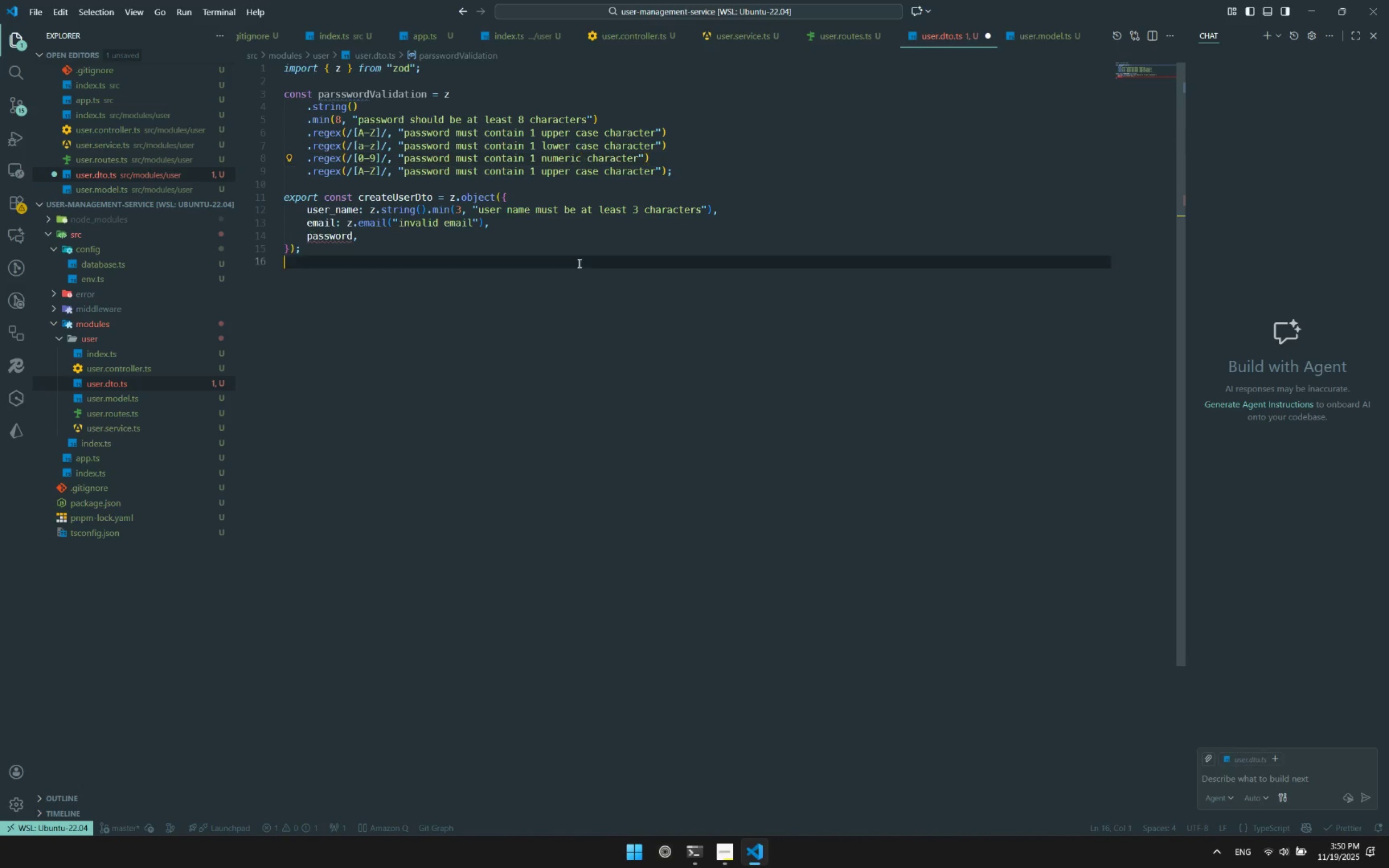 
double_click([430, 152])
 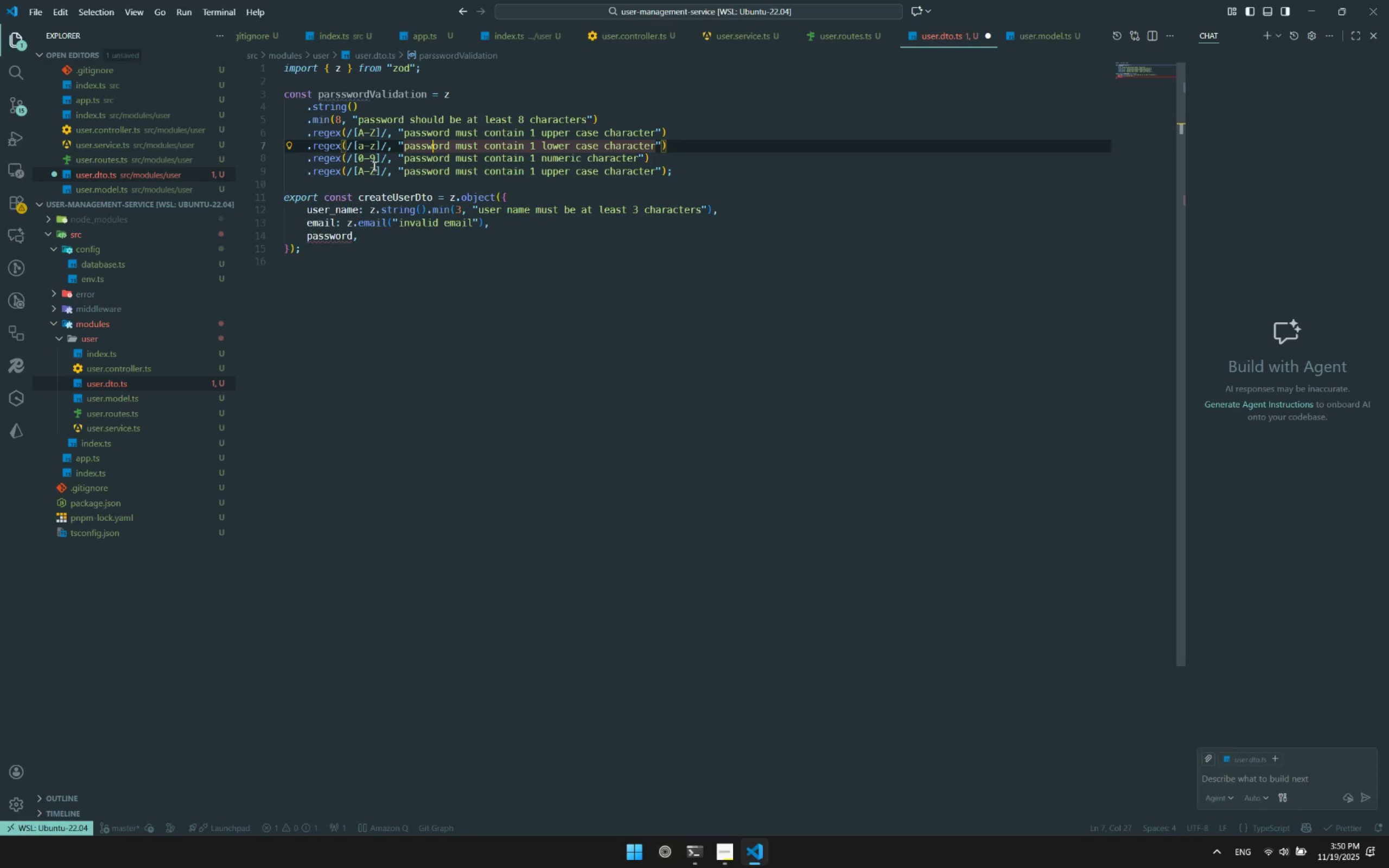 
left_click([369, 166])
 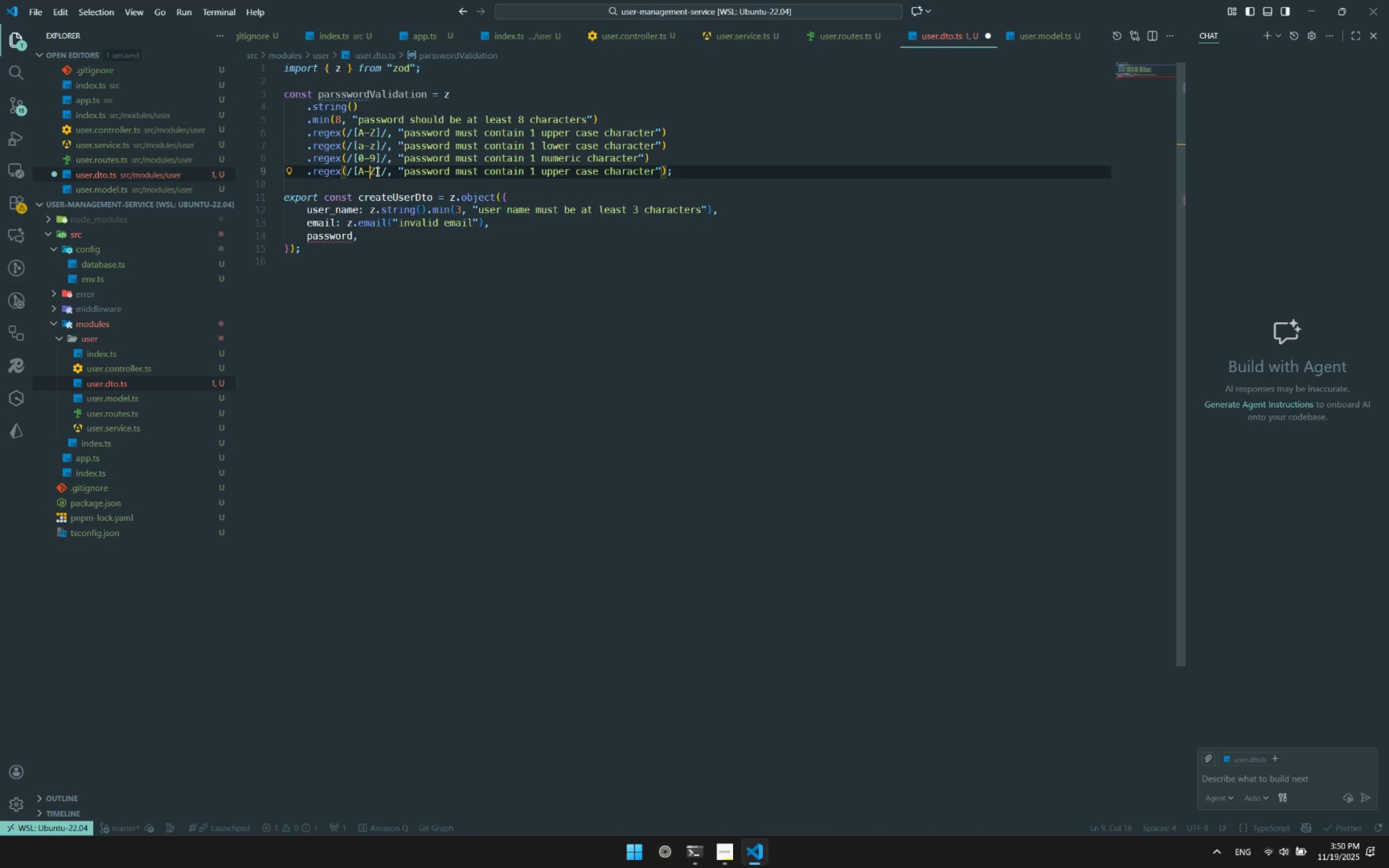 
left_click([353, 173])